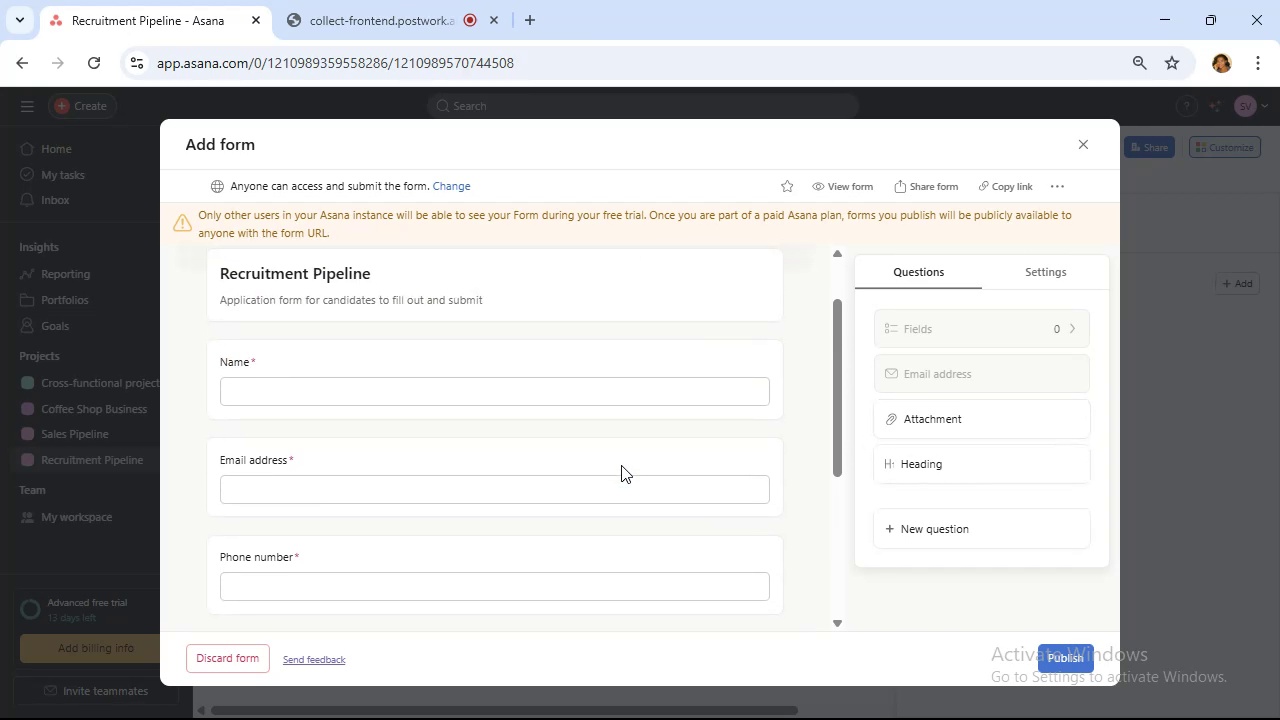 
scroll: coordinate [621, 465], scroll_direction: down, amount: 2.0
 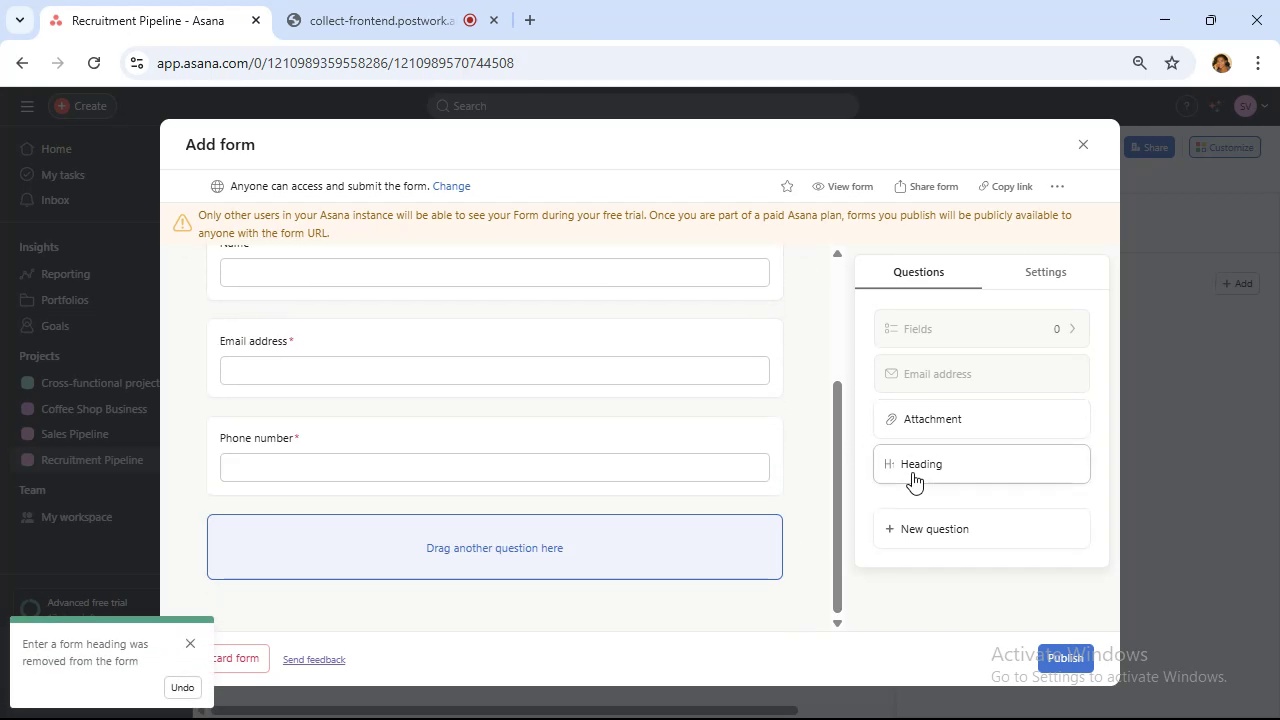 
wait(5.37)
 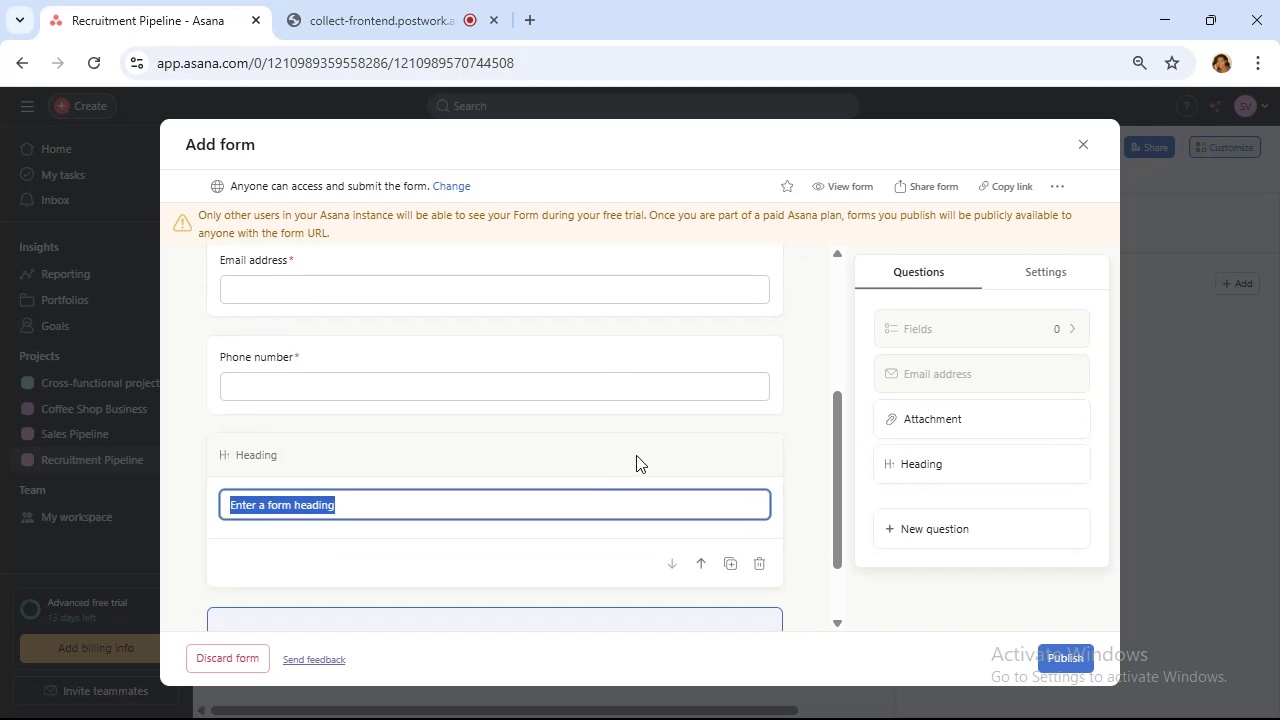 
scroll: coordinate [963, 440], scroll_direction: up, amount: 2.0
 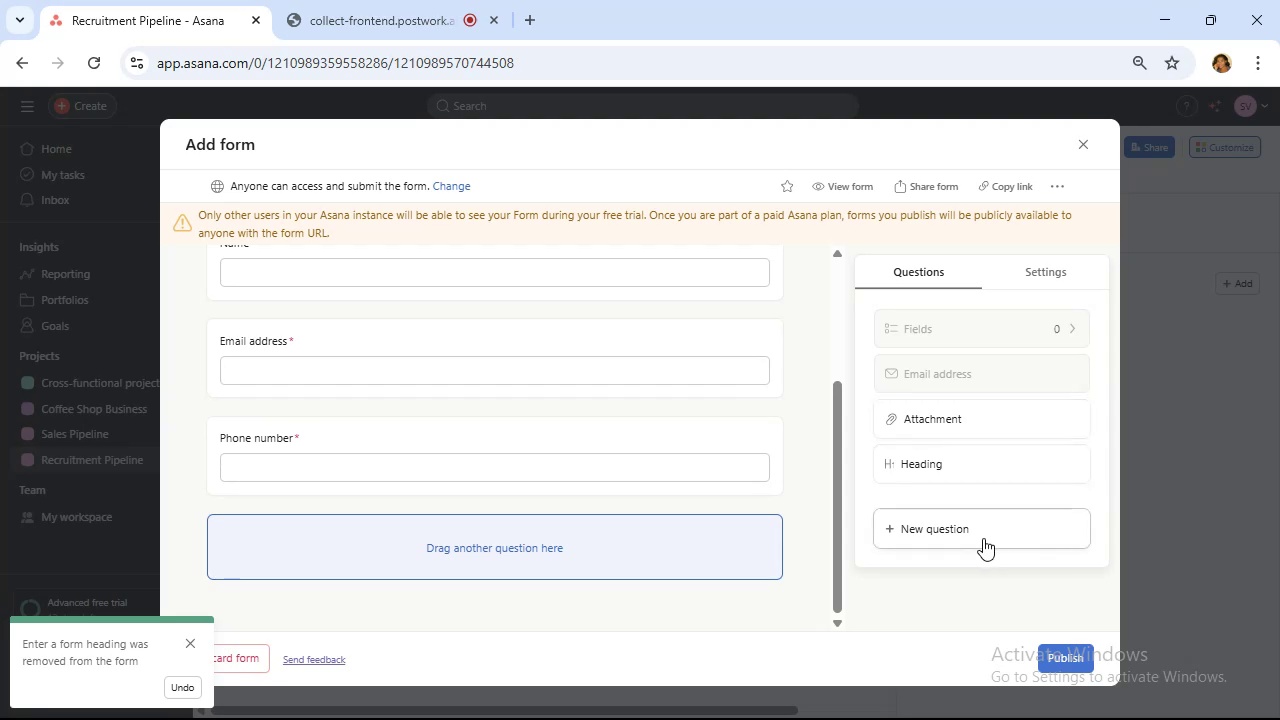 
left_click([968, 524])
 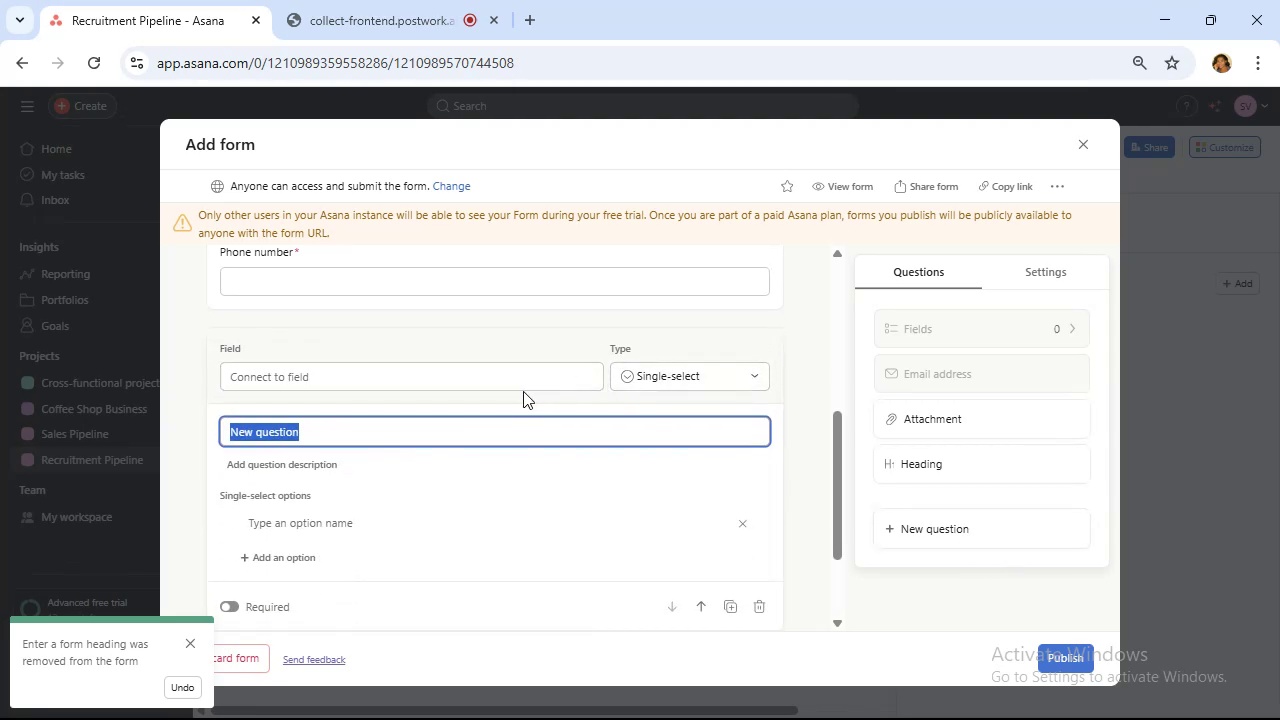 
left_click([525, 380])
 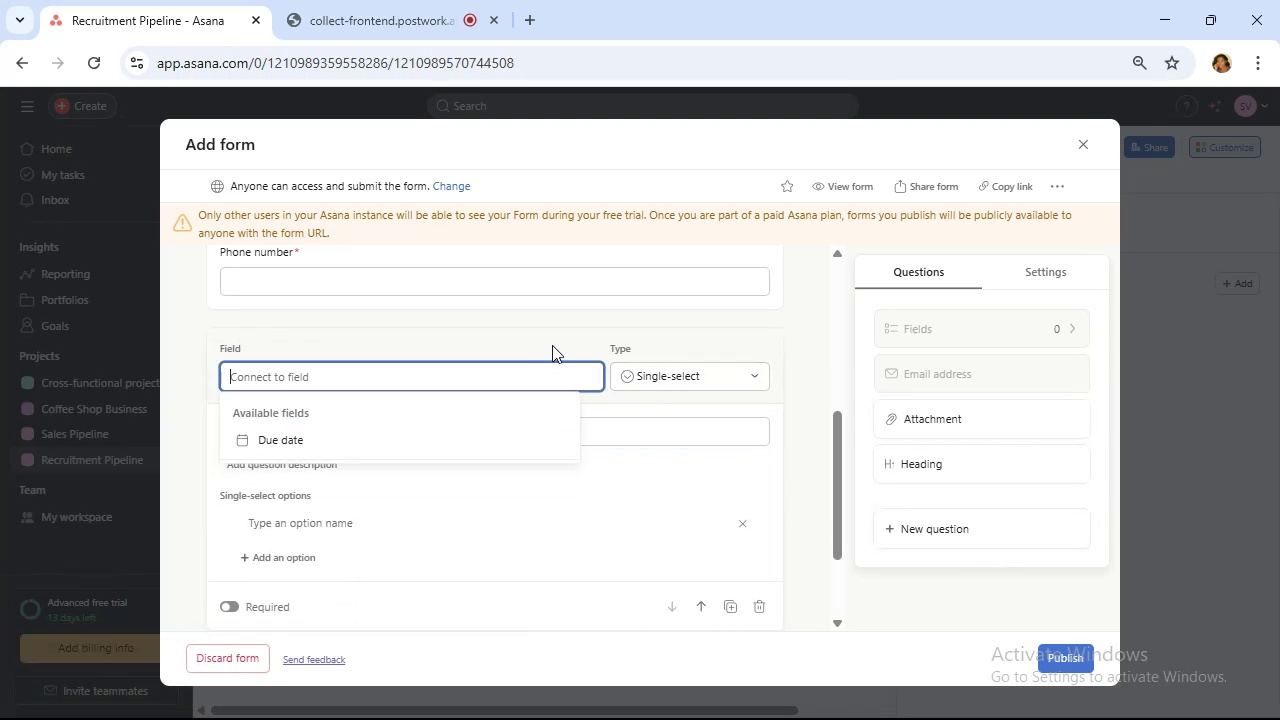 
wait(9.15)
 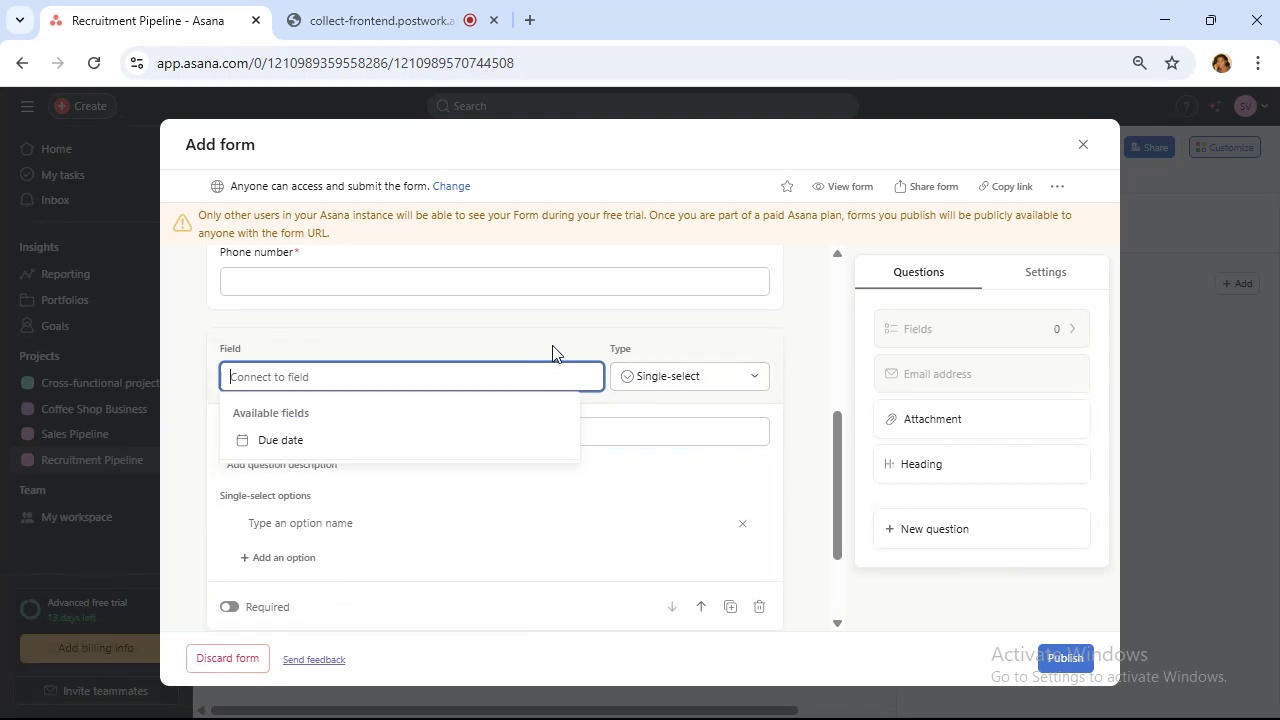 
left_click([969, 416])
 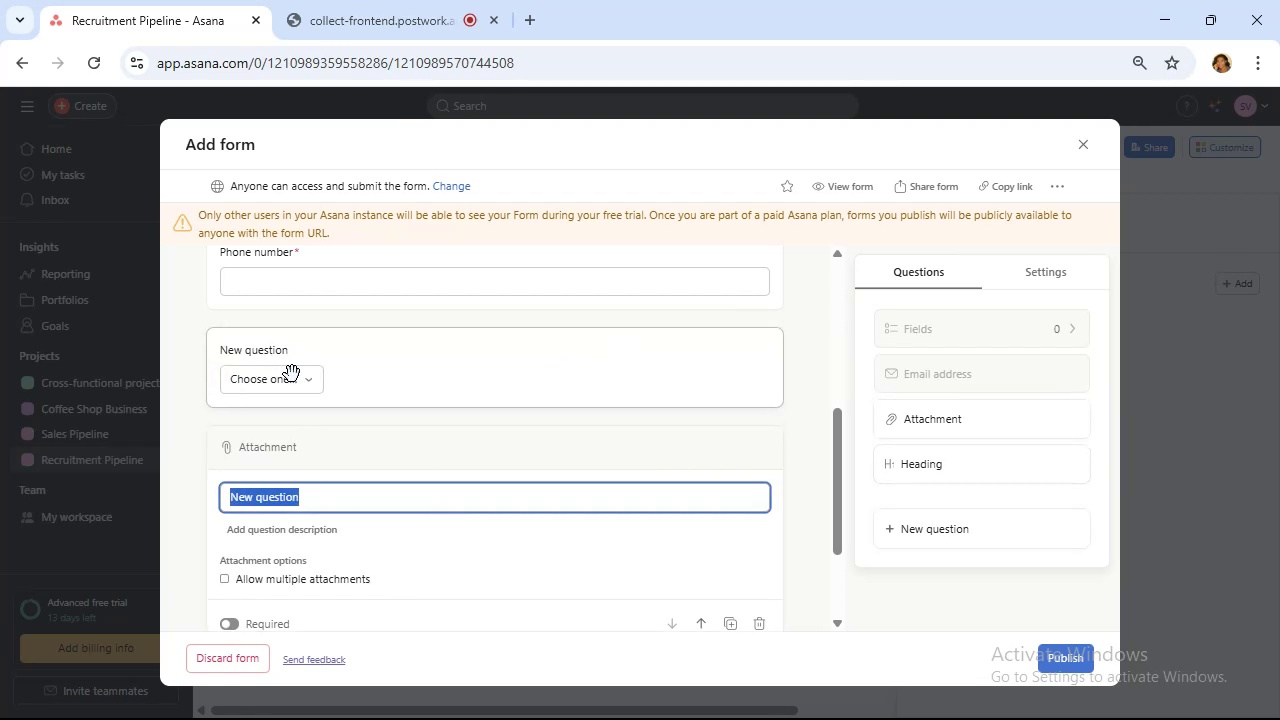 
left_click([301, 390])
 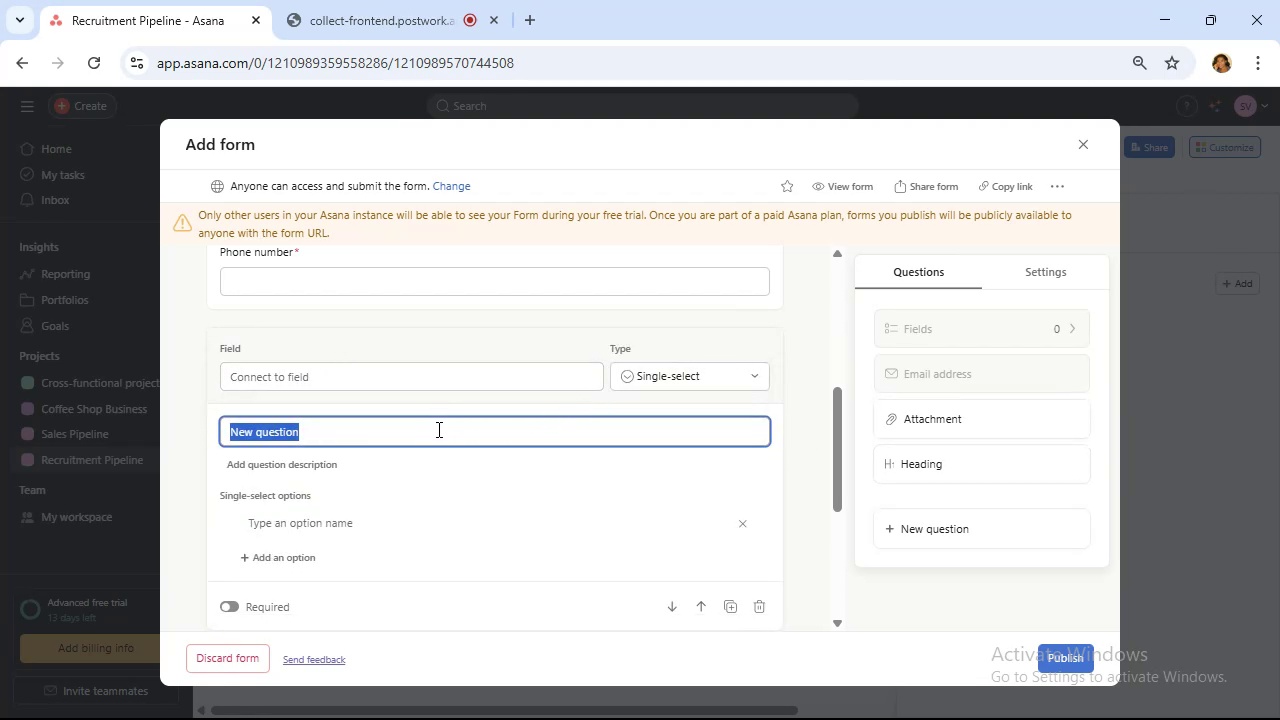 
scroll: coordinate [484, 418], scroll_direction: down, amount: 3.0
 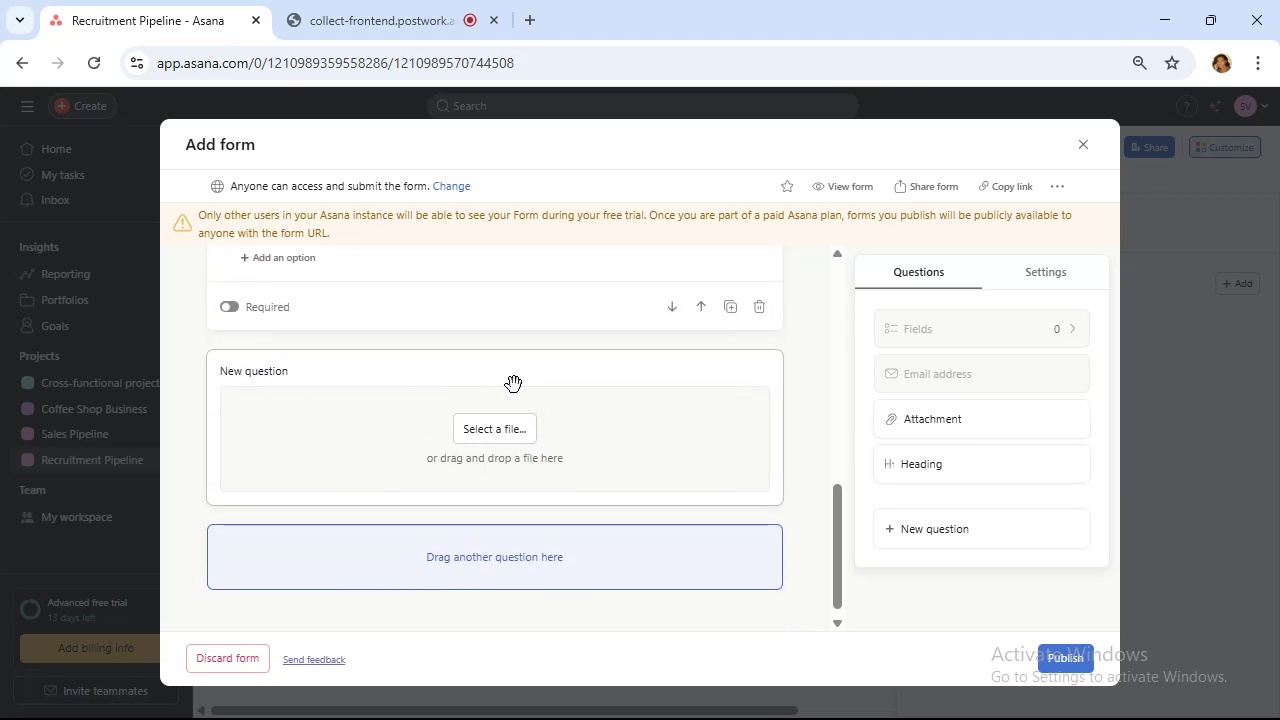 
wait(5.49)
 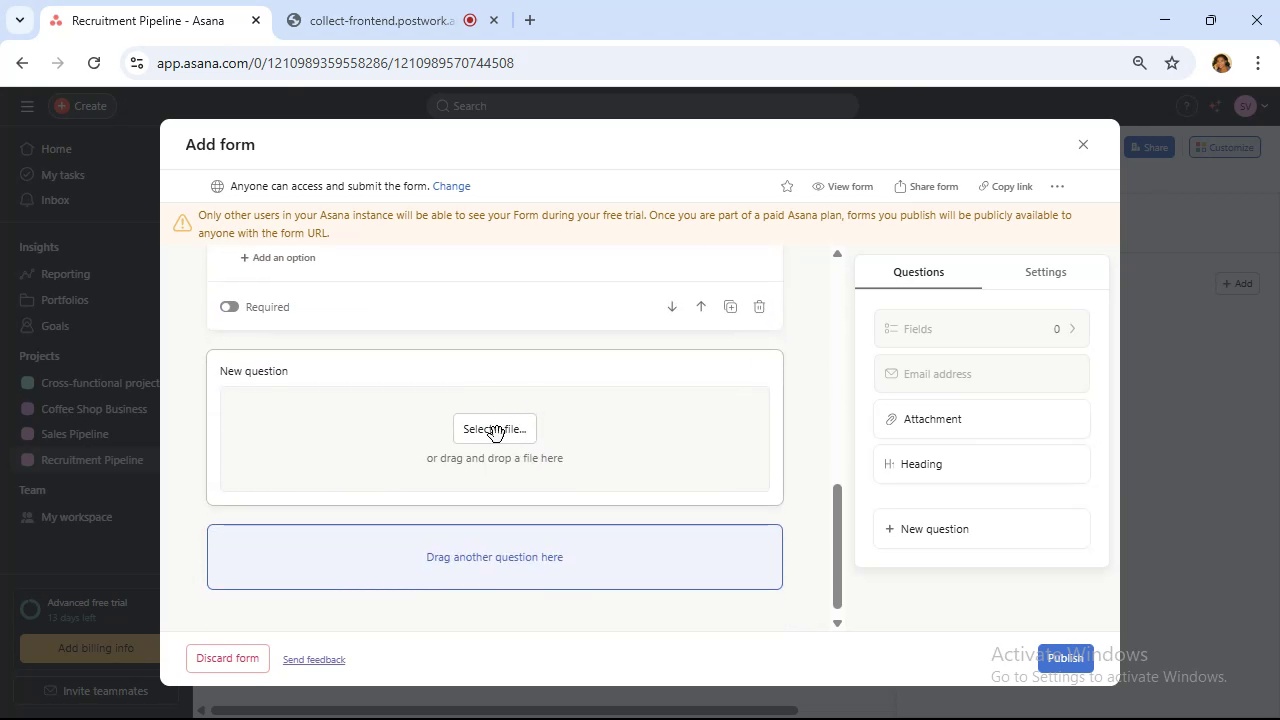 
left_click([520, 386])
 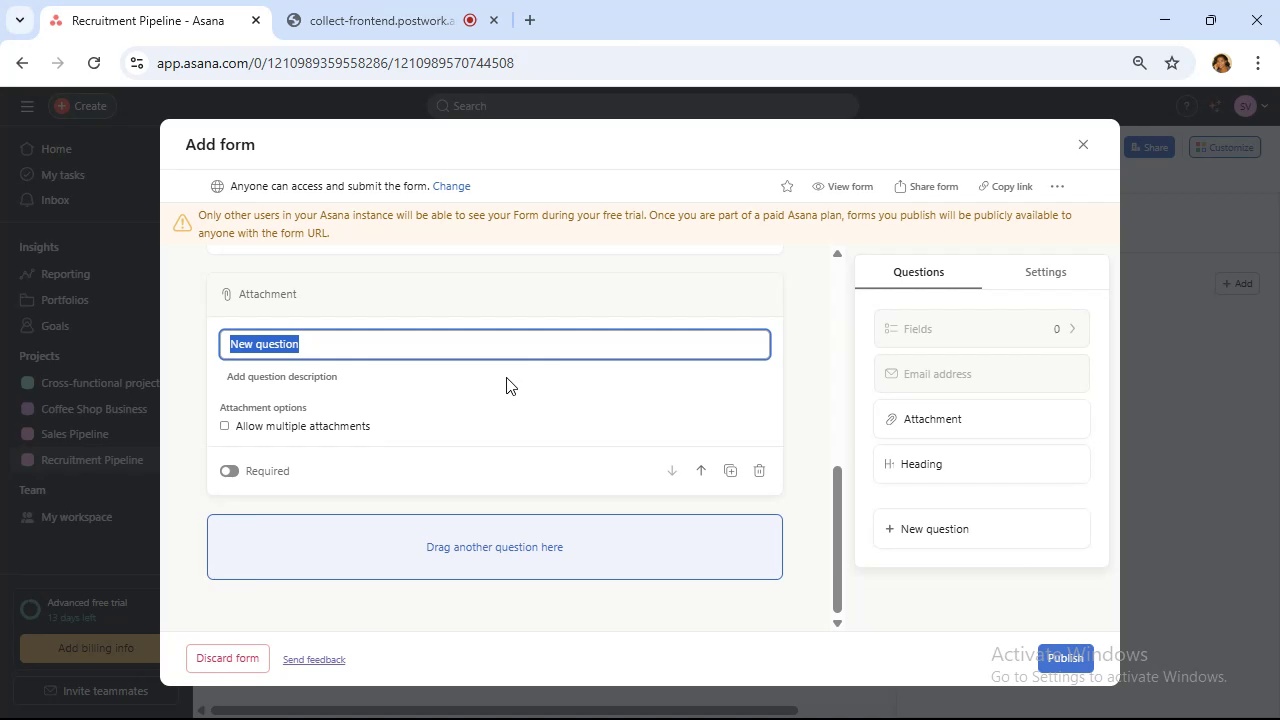 
scroll: coordinate [505, 373], scroll_direction: up, amount: 1.0
 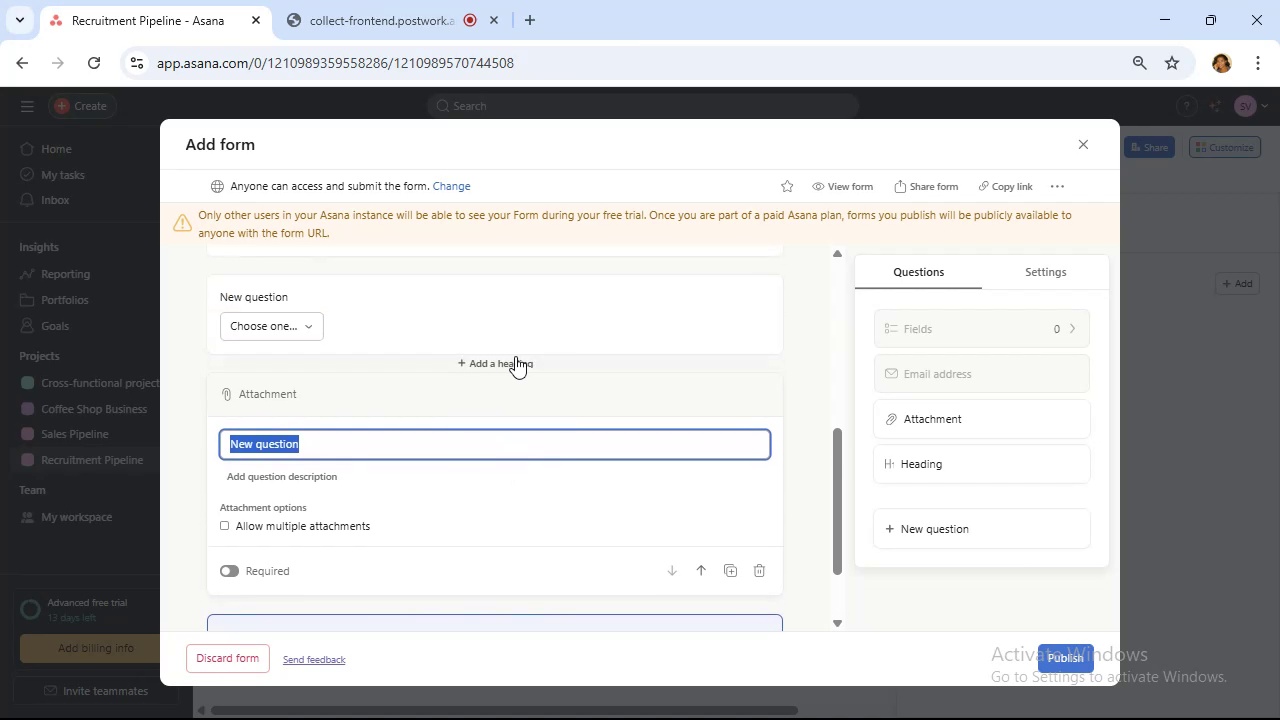 
type(Upload your resume)
 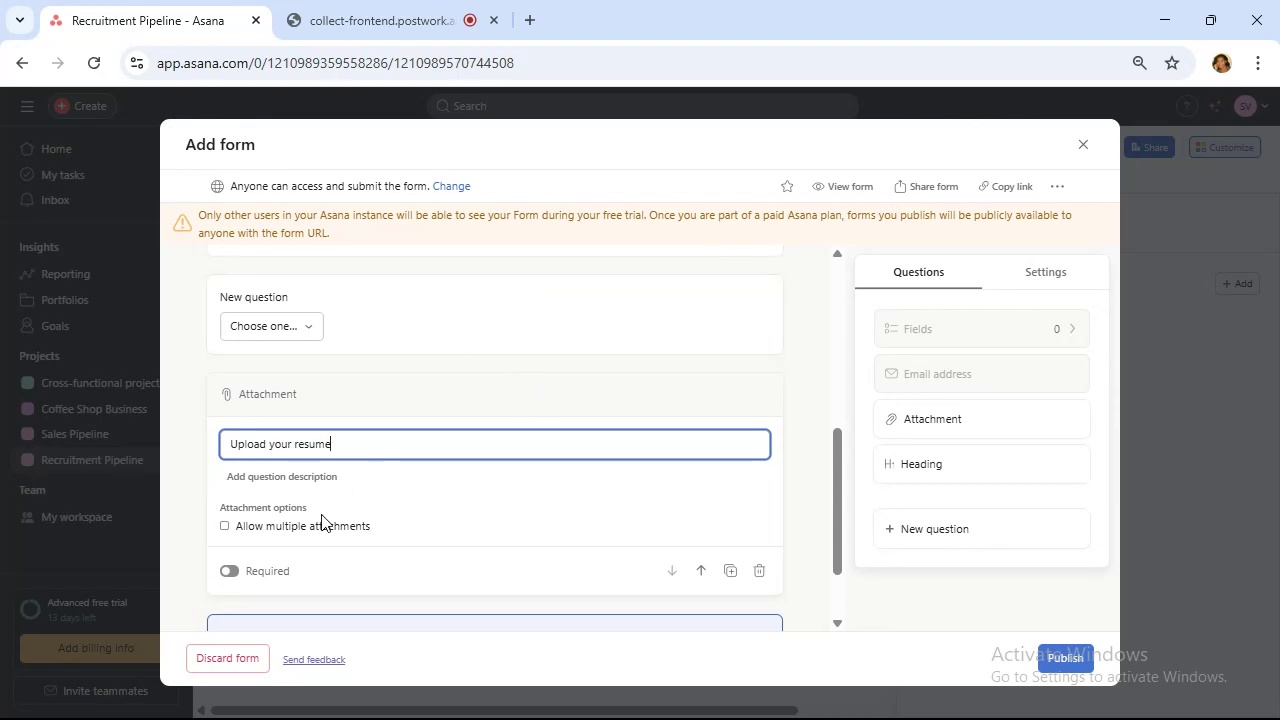 
left_click([223, 572])
 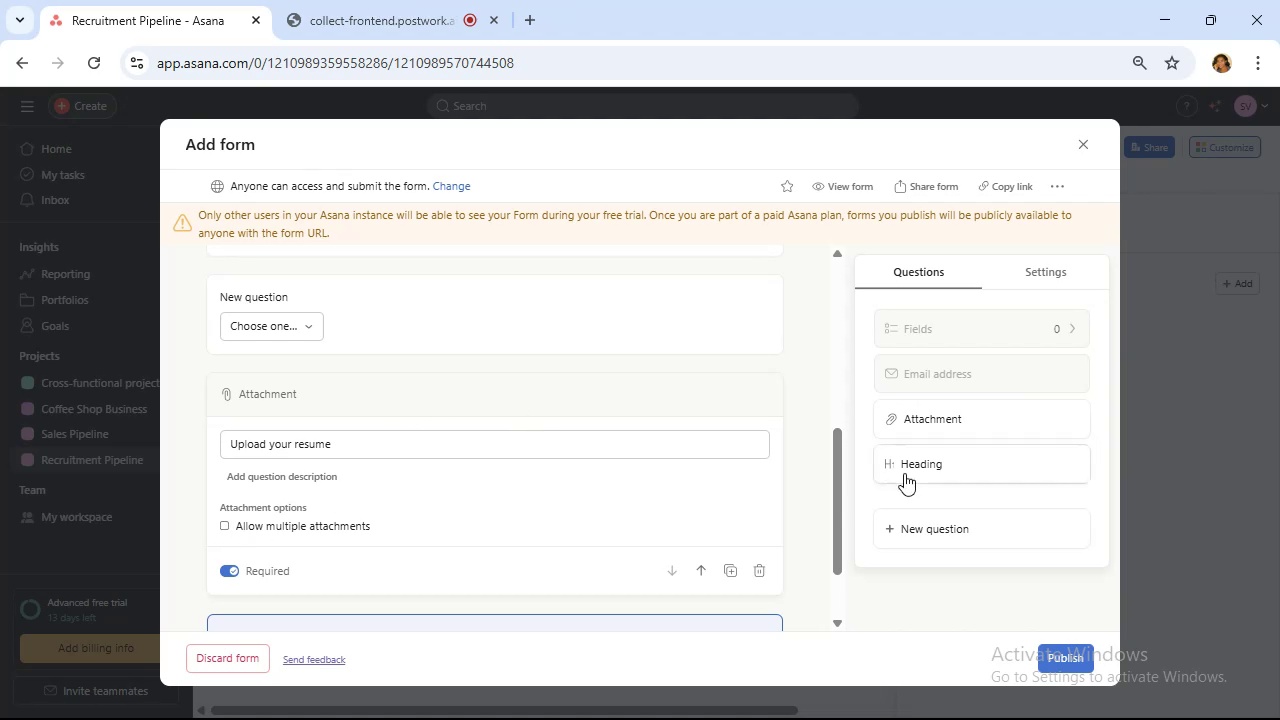 
wait(9.47)
 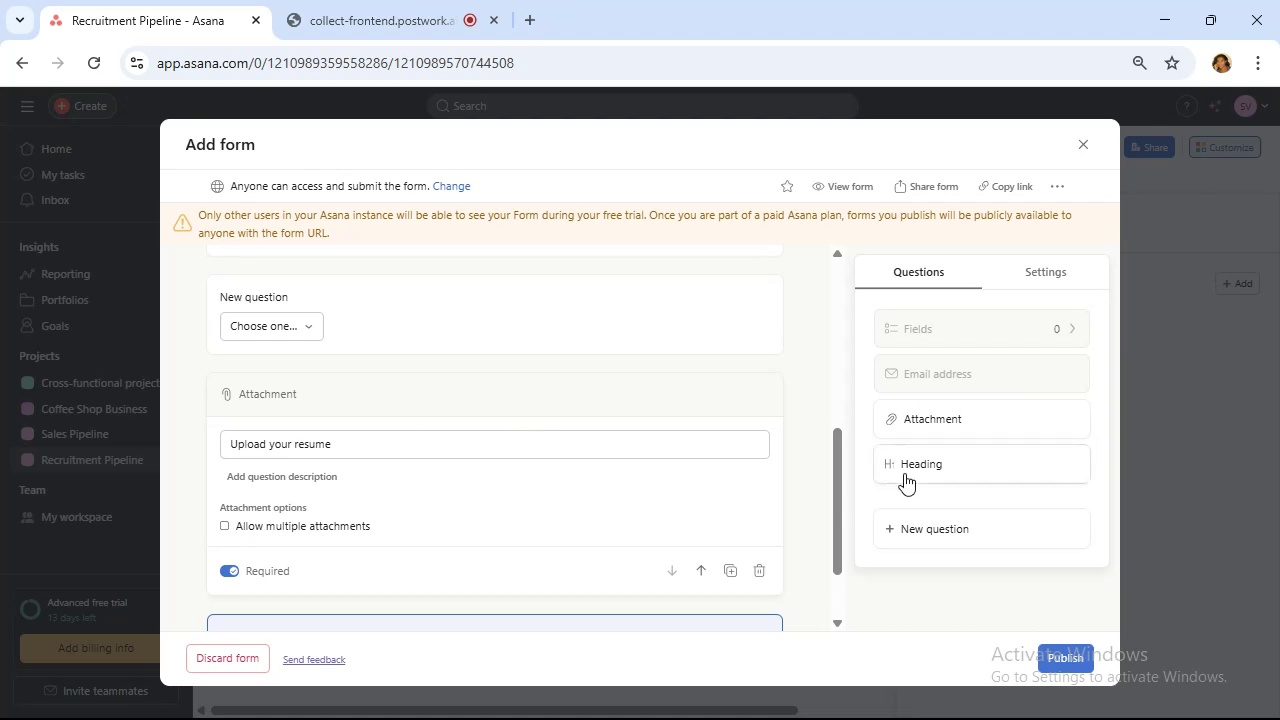 
left_click([728, 567])
 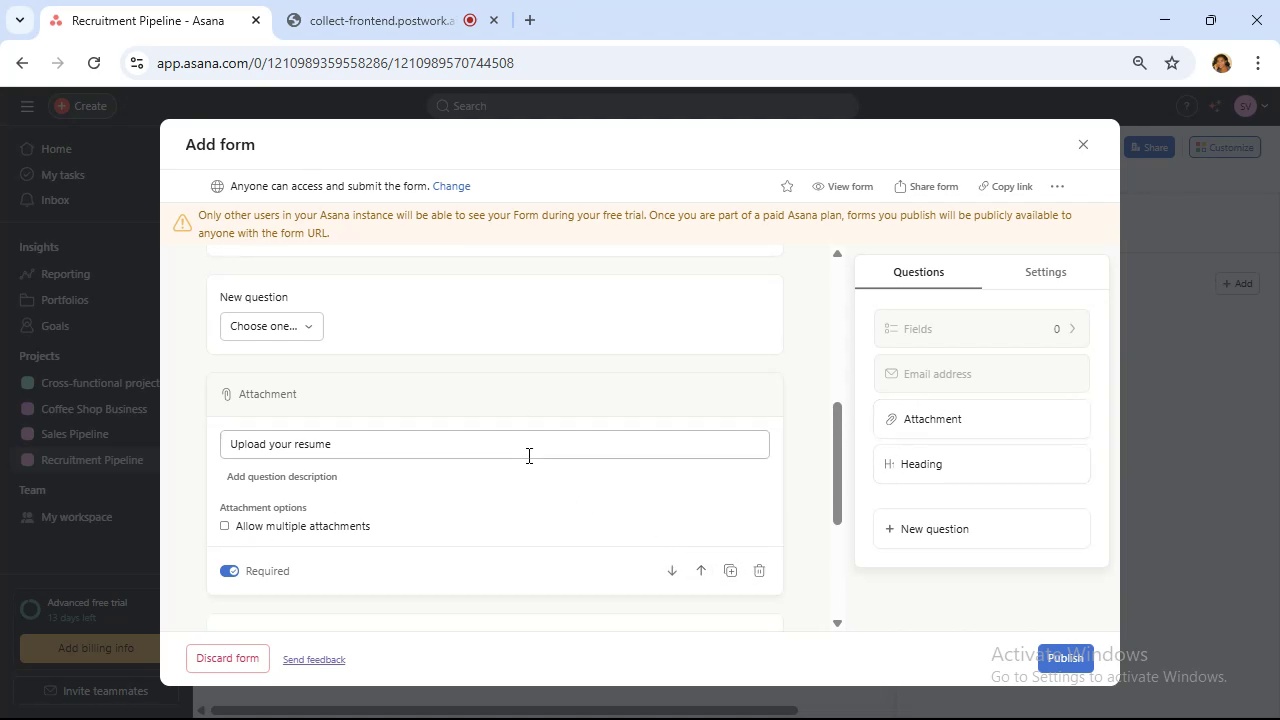 
scroll: coordinate [527, 454], scroll_direction: down, amount: 1.0
 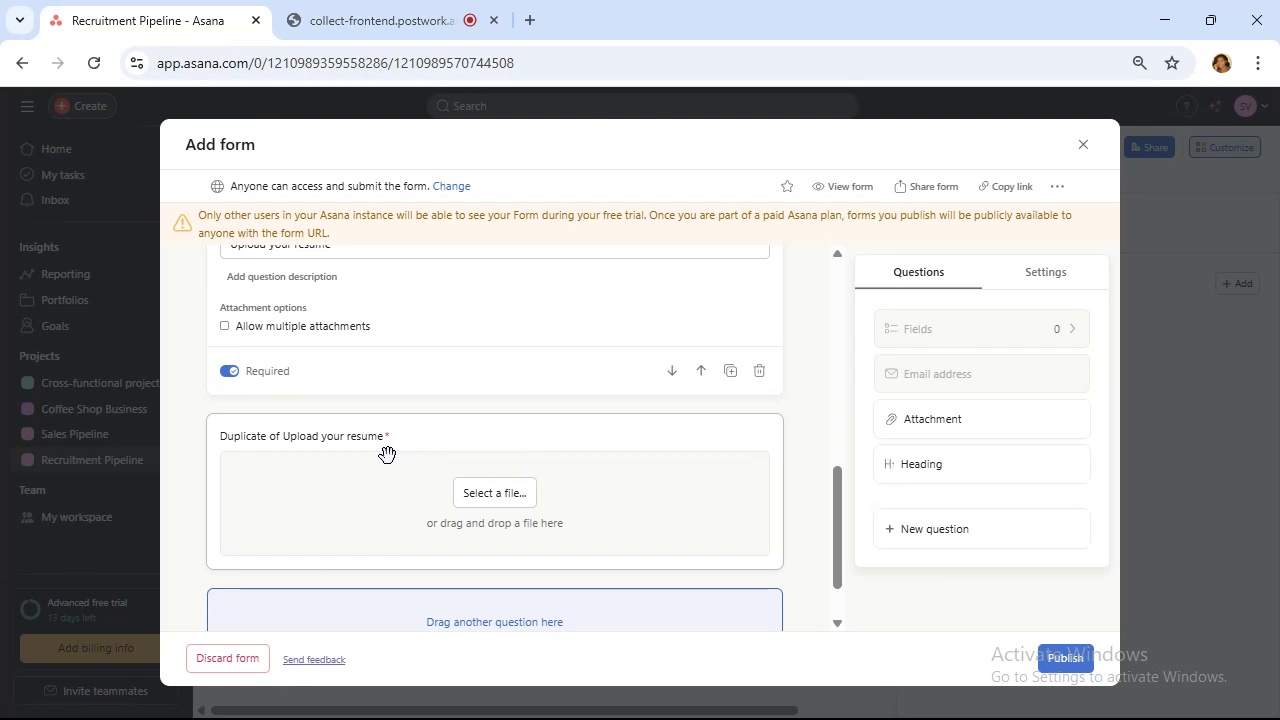 
left_click([380, 445])
 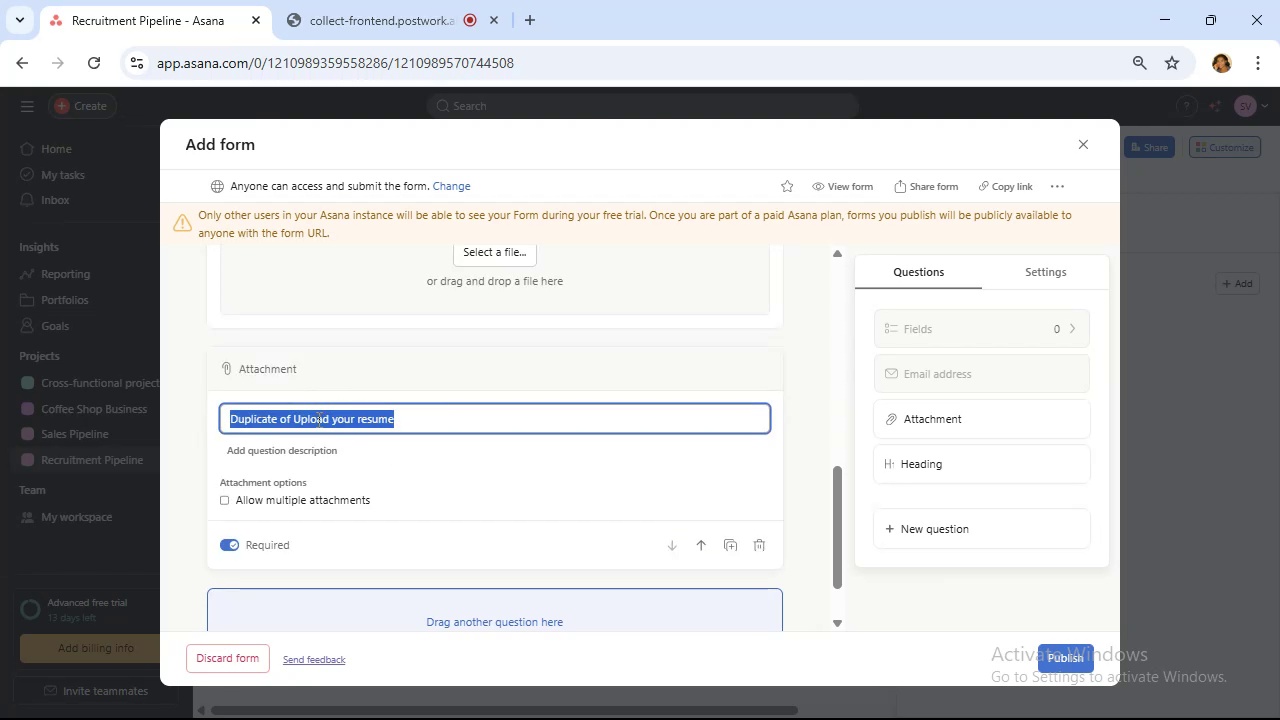 
left_click([296, 416])
 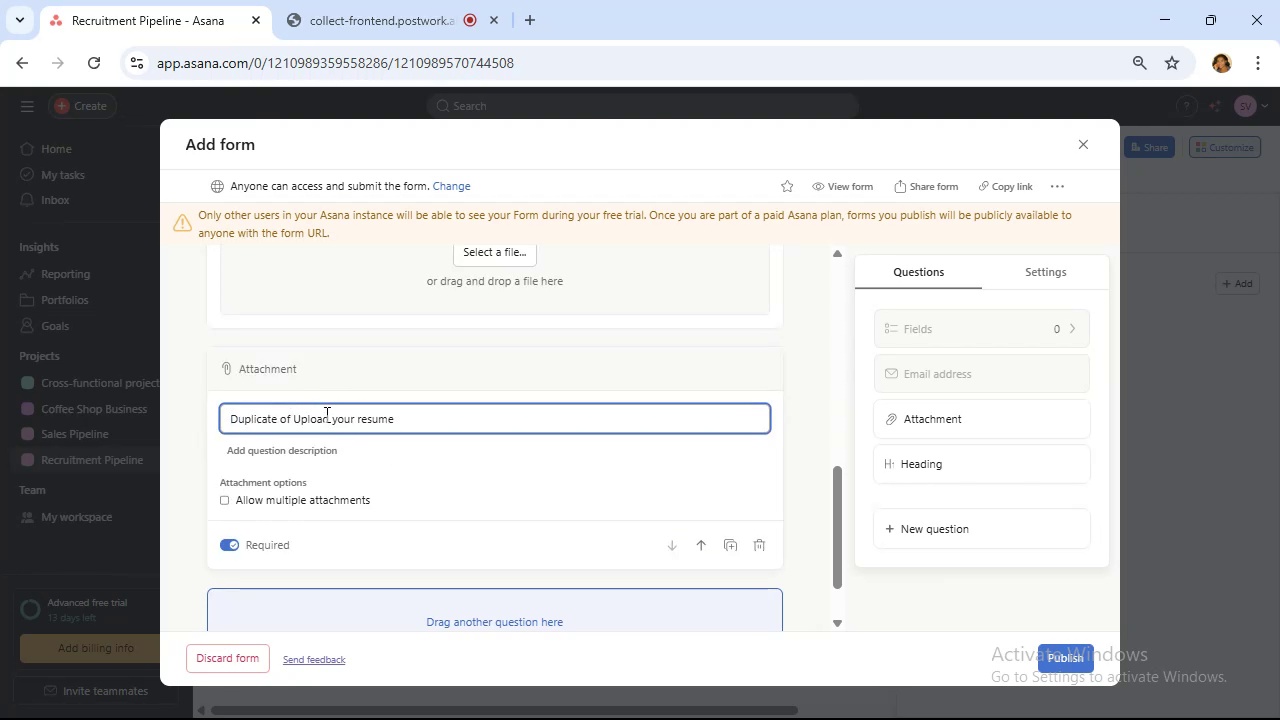 
hold_key(key=Backspace, duration=1.51)
 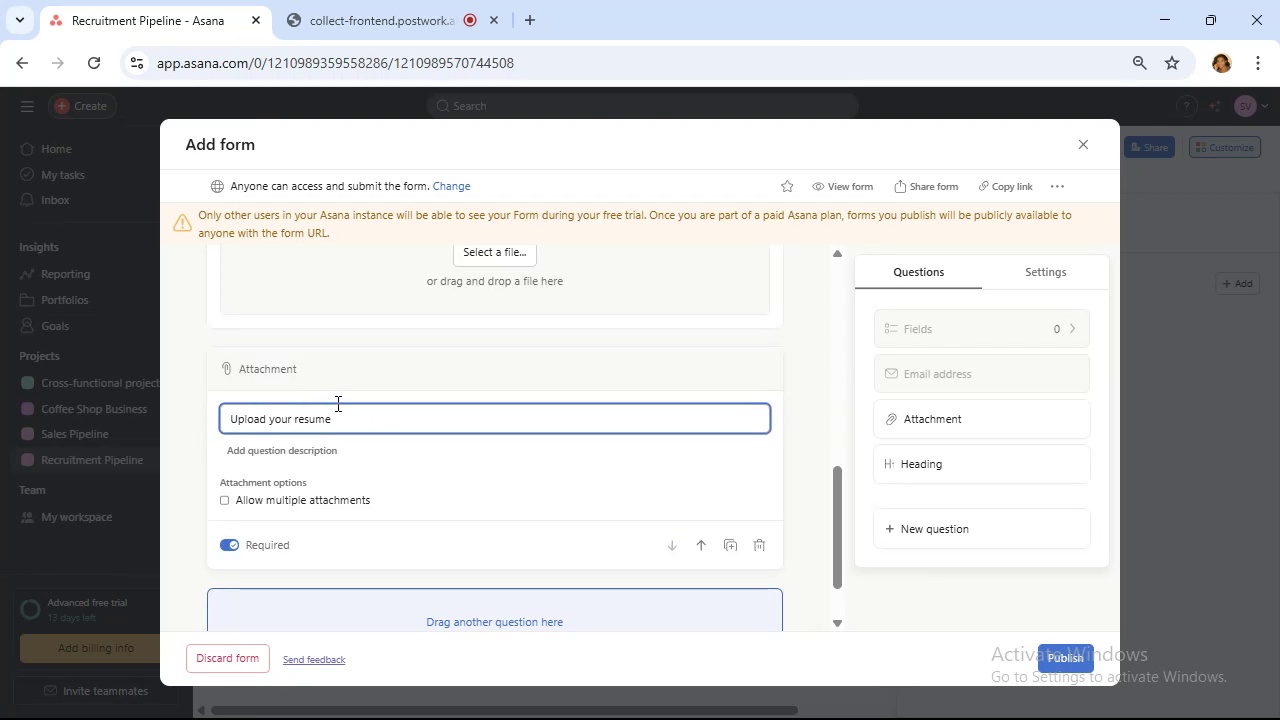 
key(Backspace)
 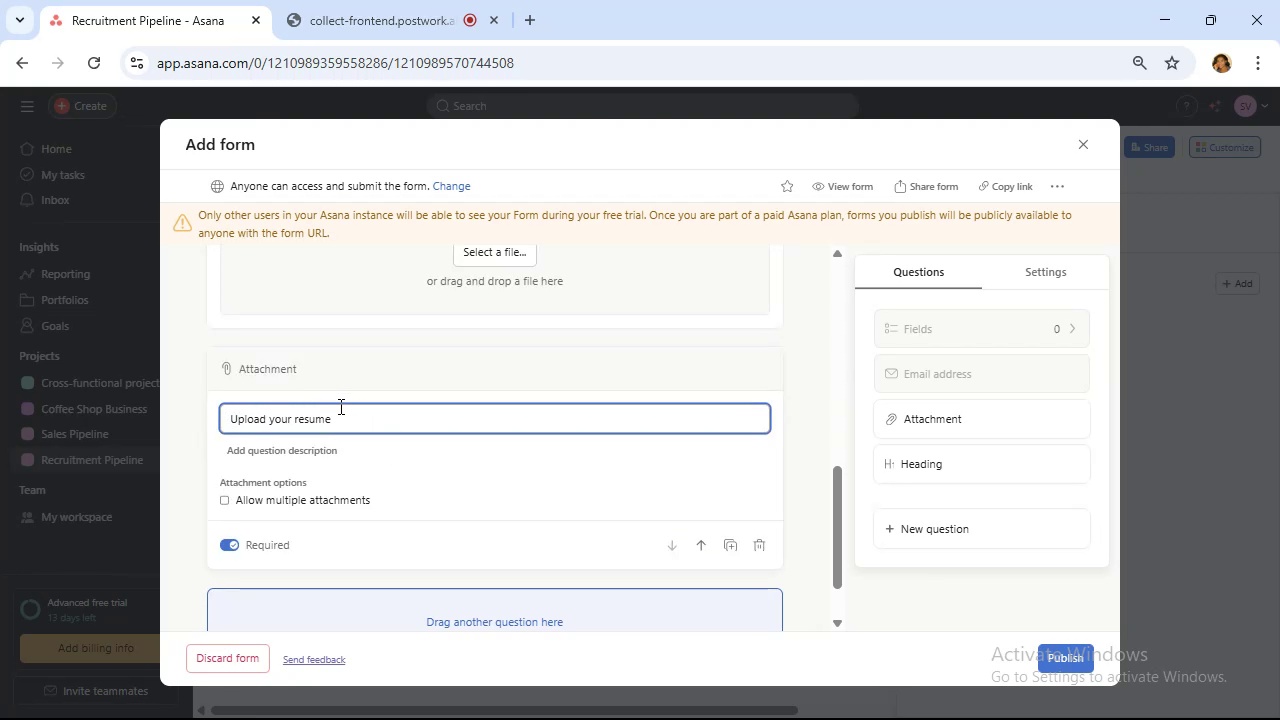 
key(Backspace)
 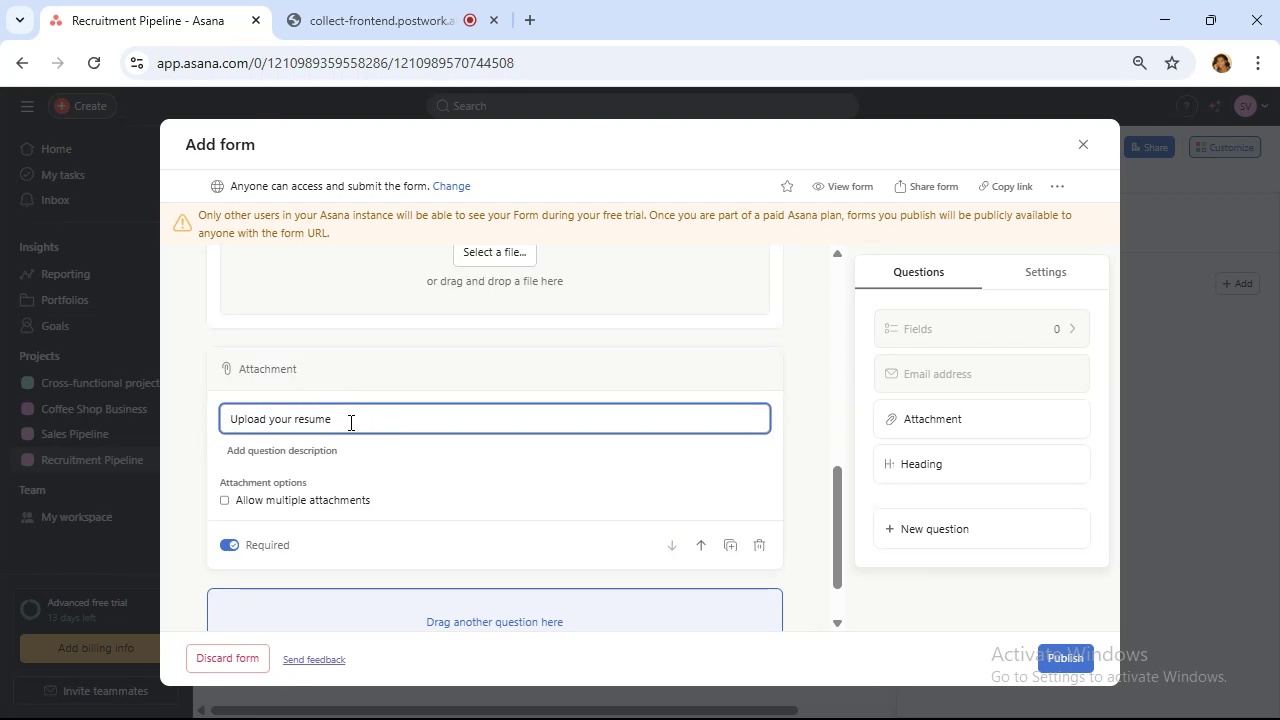 
left_click([349, 422])
 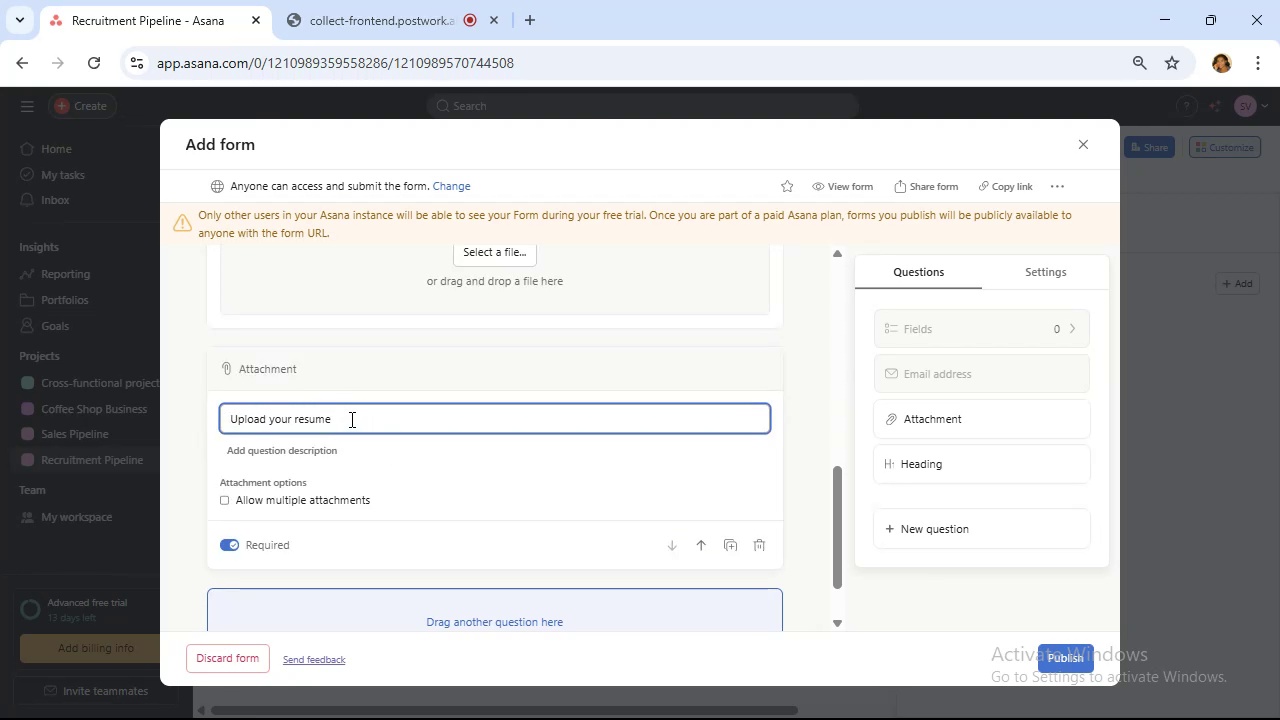 
hold_key(key=Backspace, duration=0.74)
 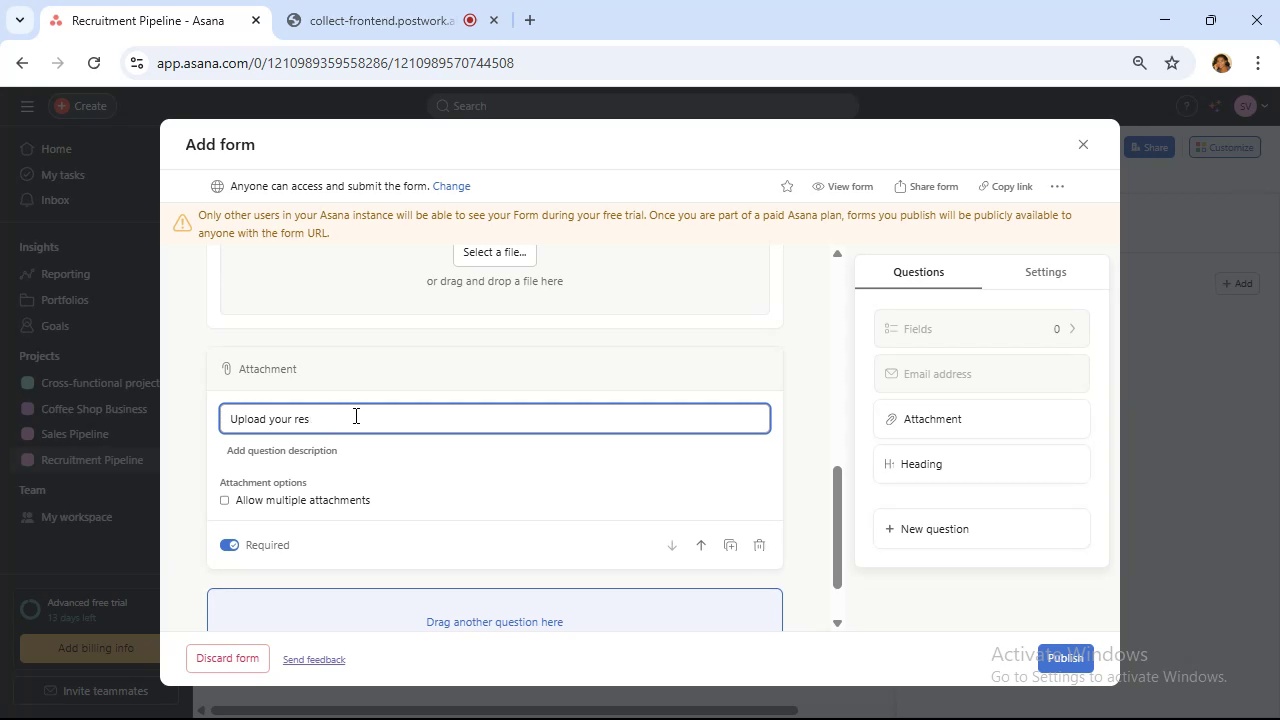 
key(Backspace)
key(Backspace)
key(Backspace)
type(cover letter)
 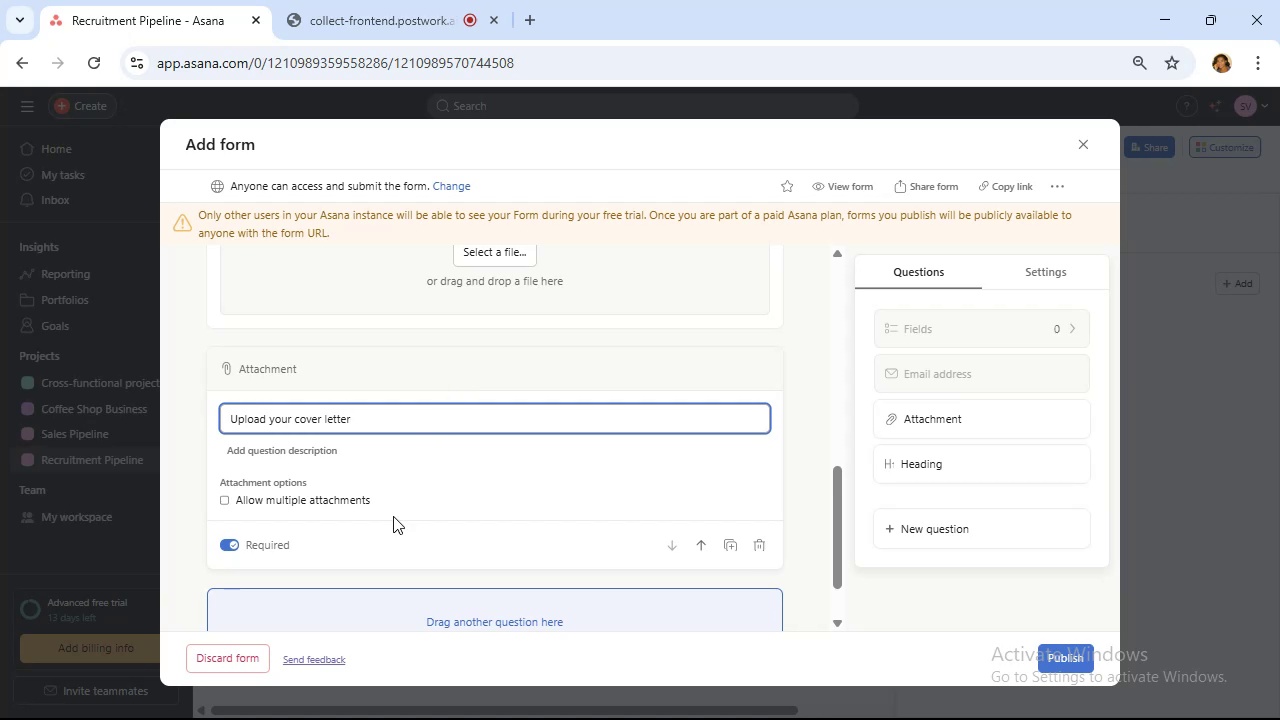 
wait(6.65)
 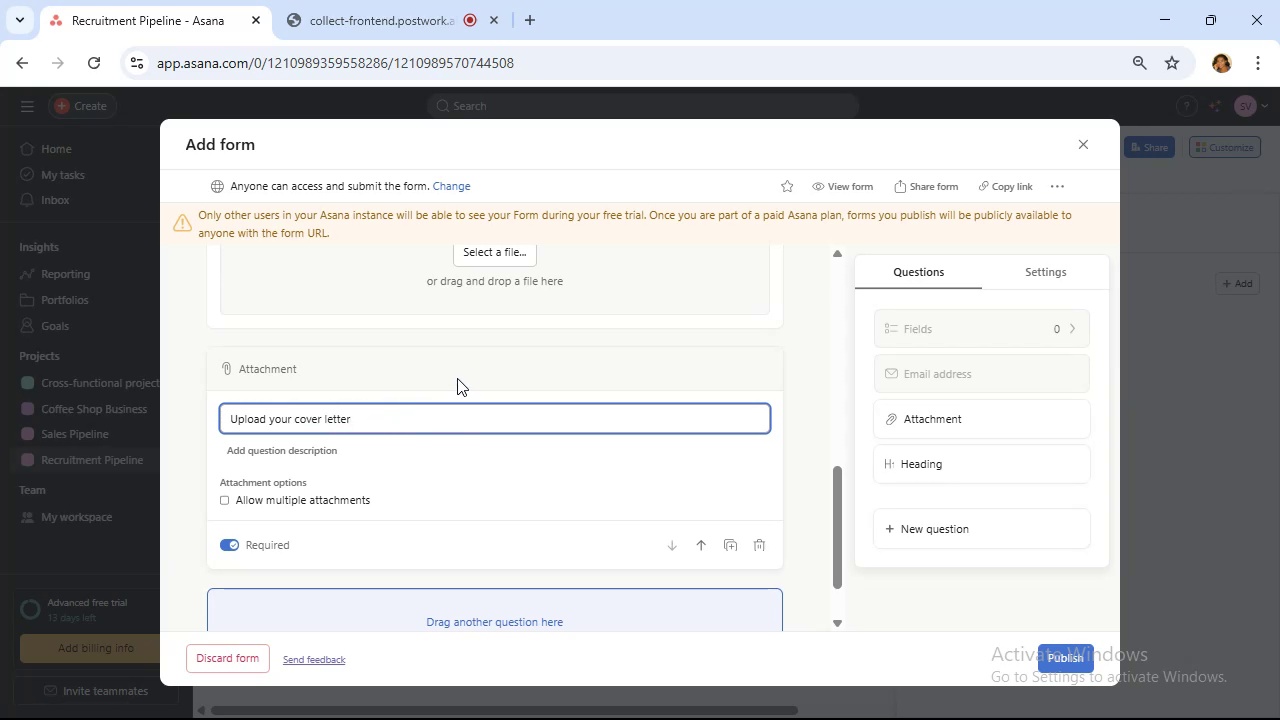 
left_click([232, 548])
 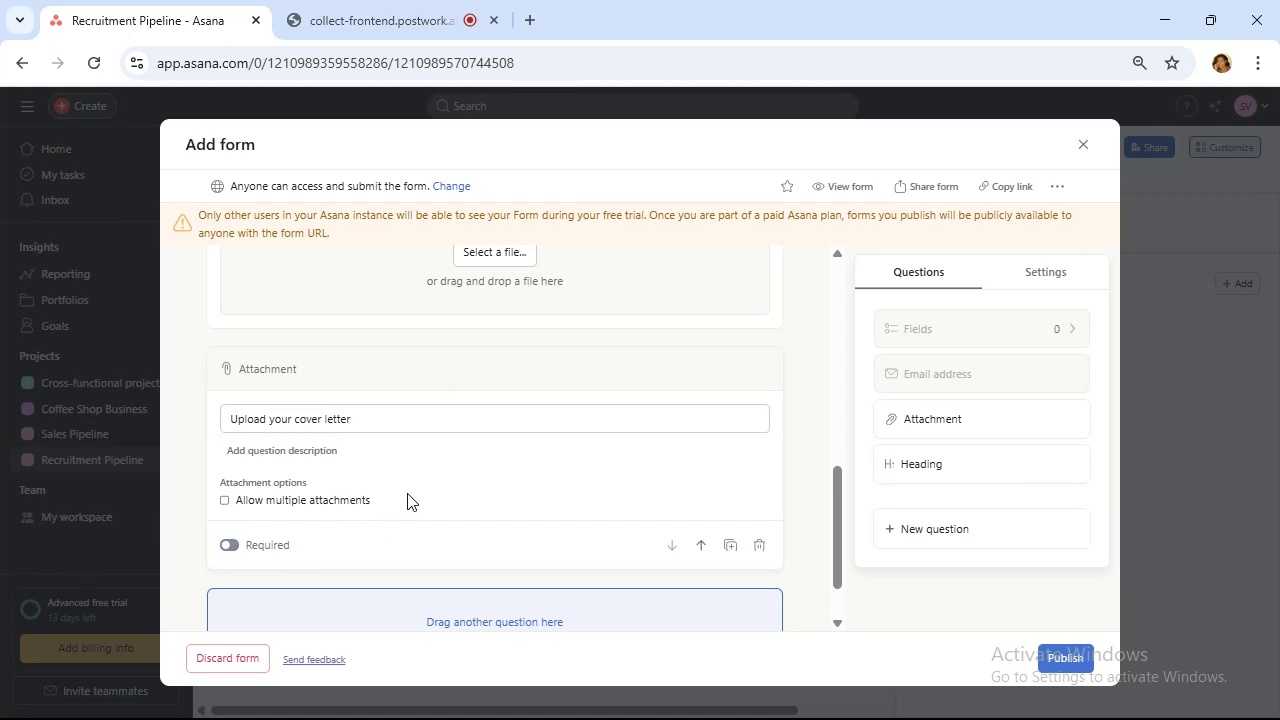 
scroll: coordinate [407, 493], scroll_direction: up, amount: 3.0
 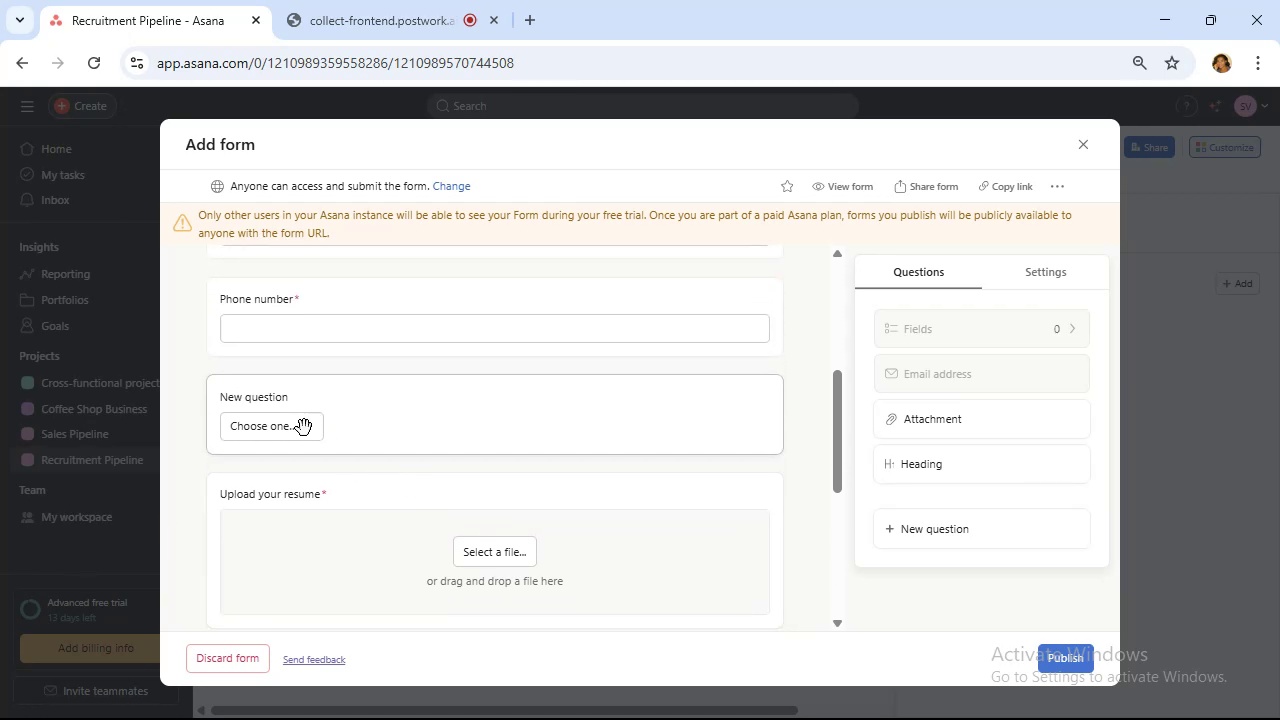 
left_click([304, 428])
 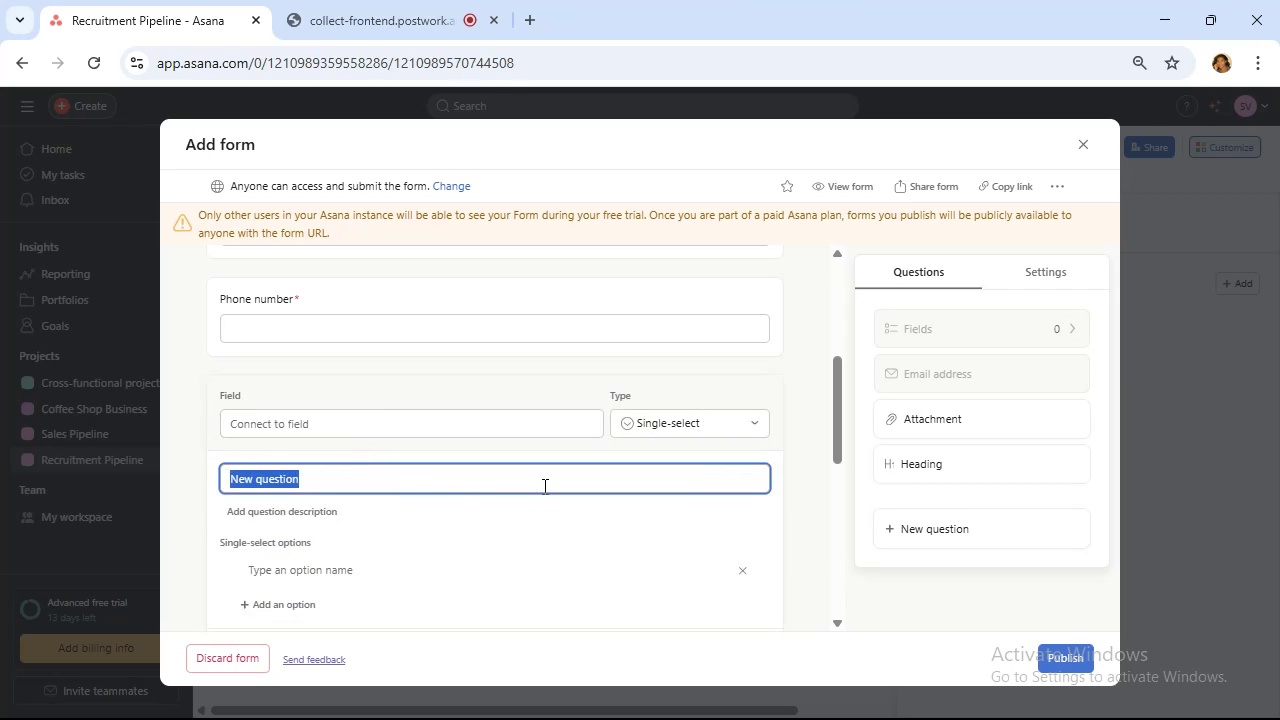 
wait(9.44)
 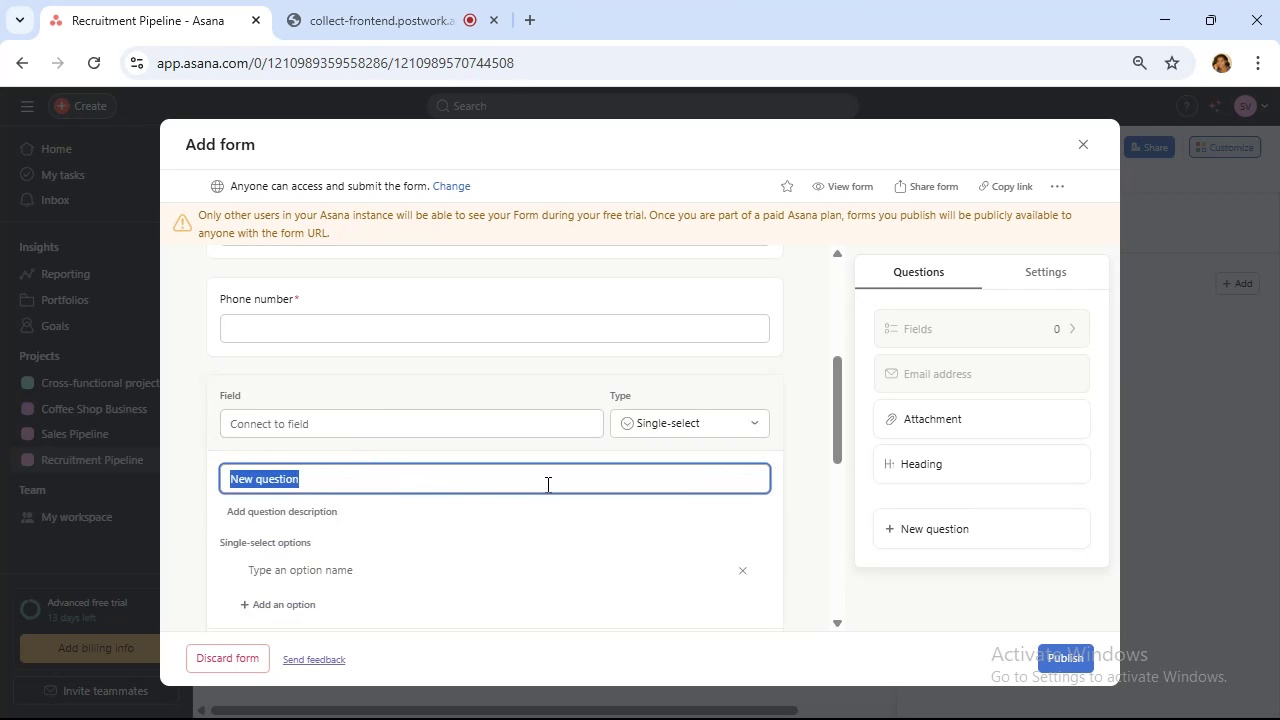 
type(How did you hear of this role)
 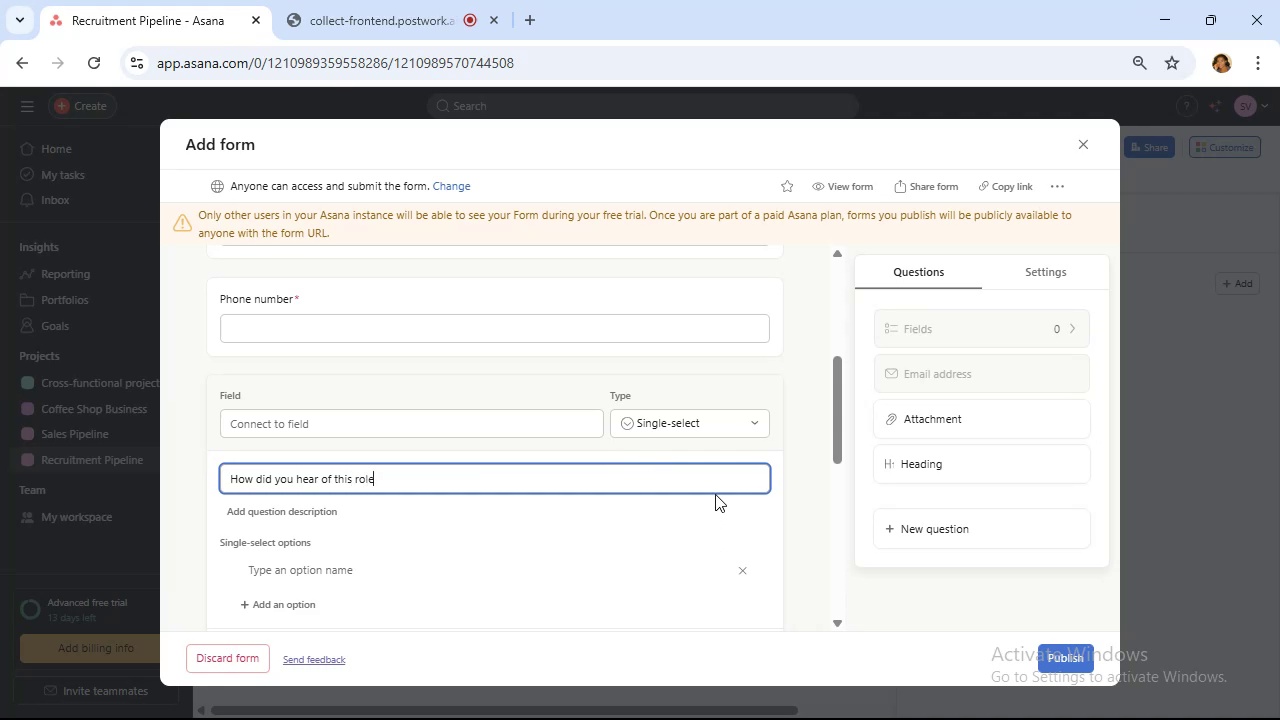 
left_click([728, 431])
 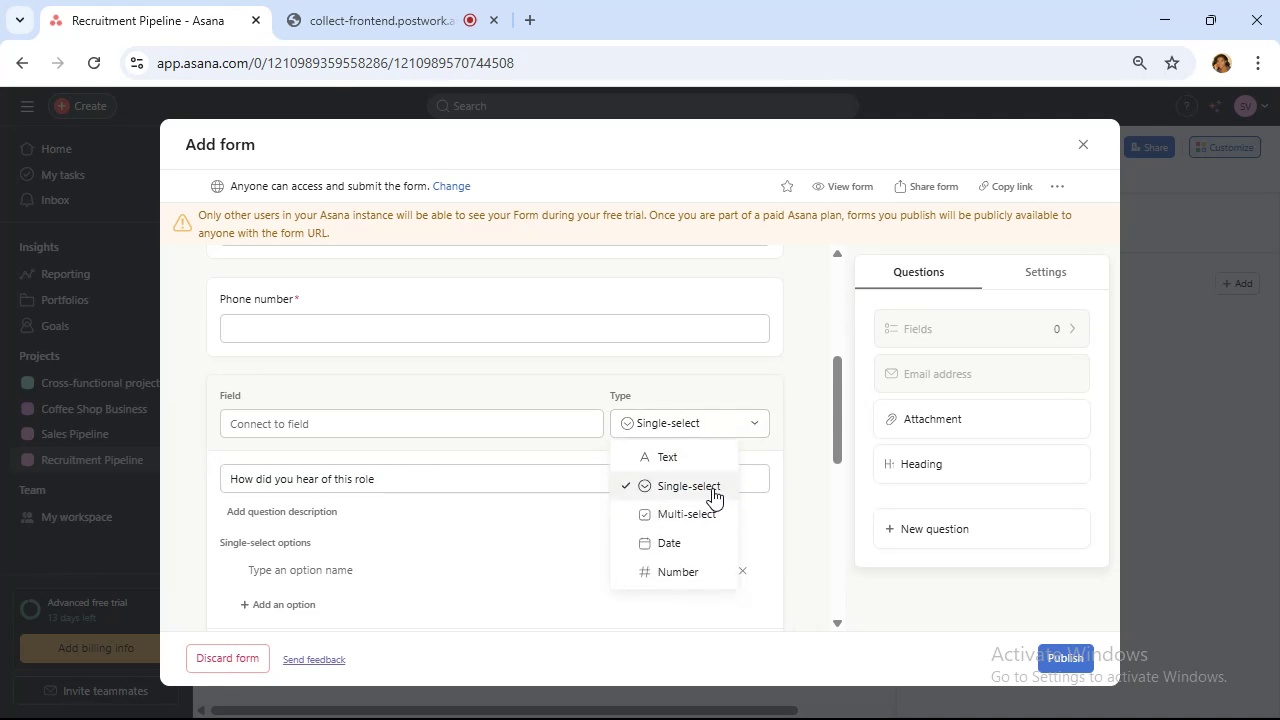 
left_click([716, 486])
 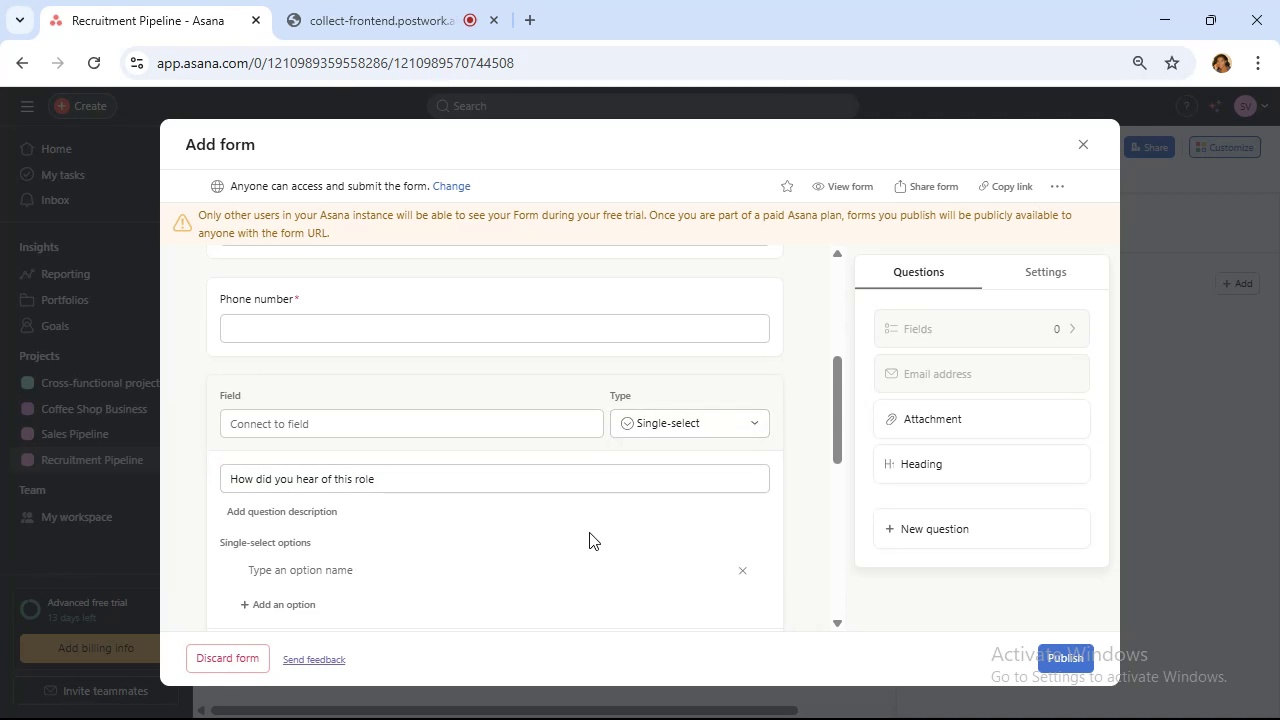 
scroll: coordinate [588, 532], scroll_direction: down, amount: 1.0
 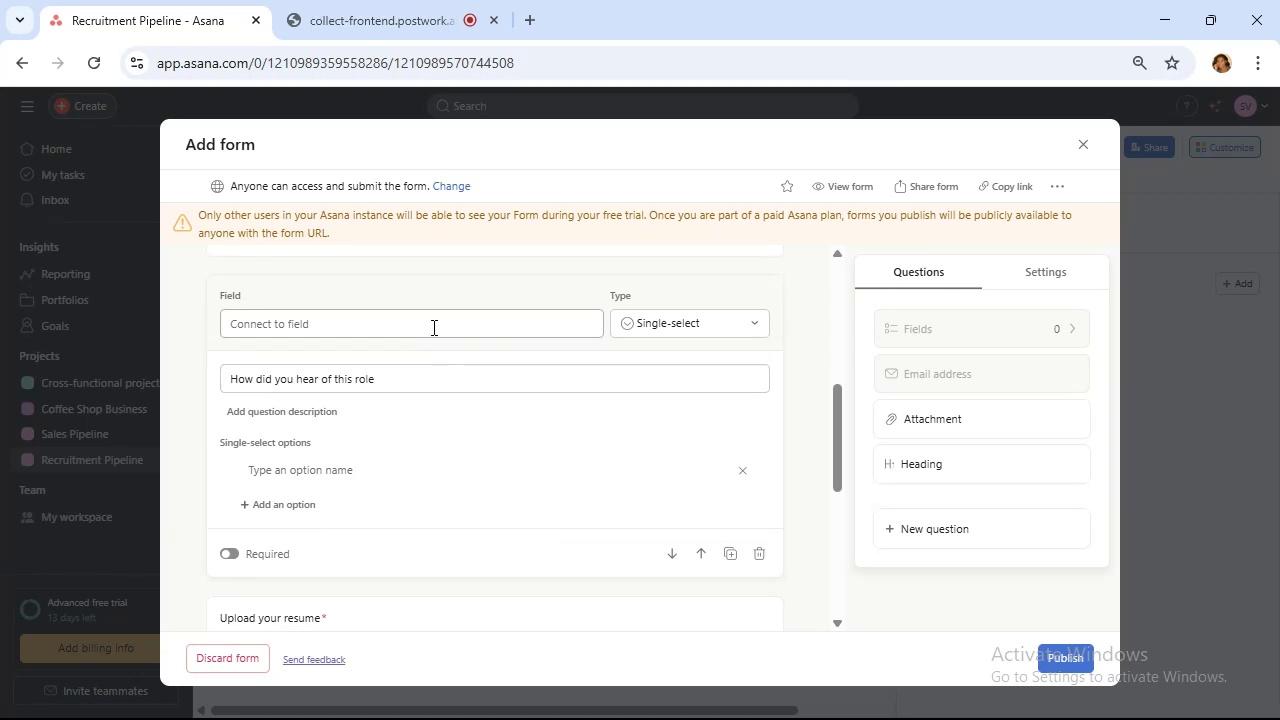 
left_click([432, 318])
 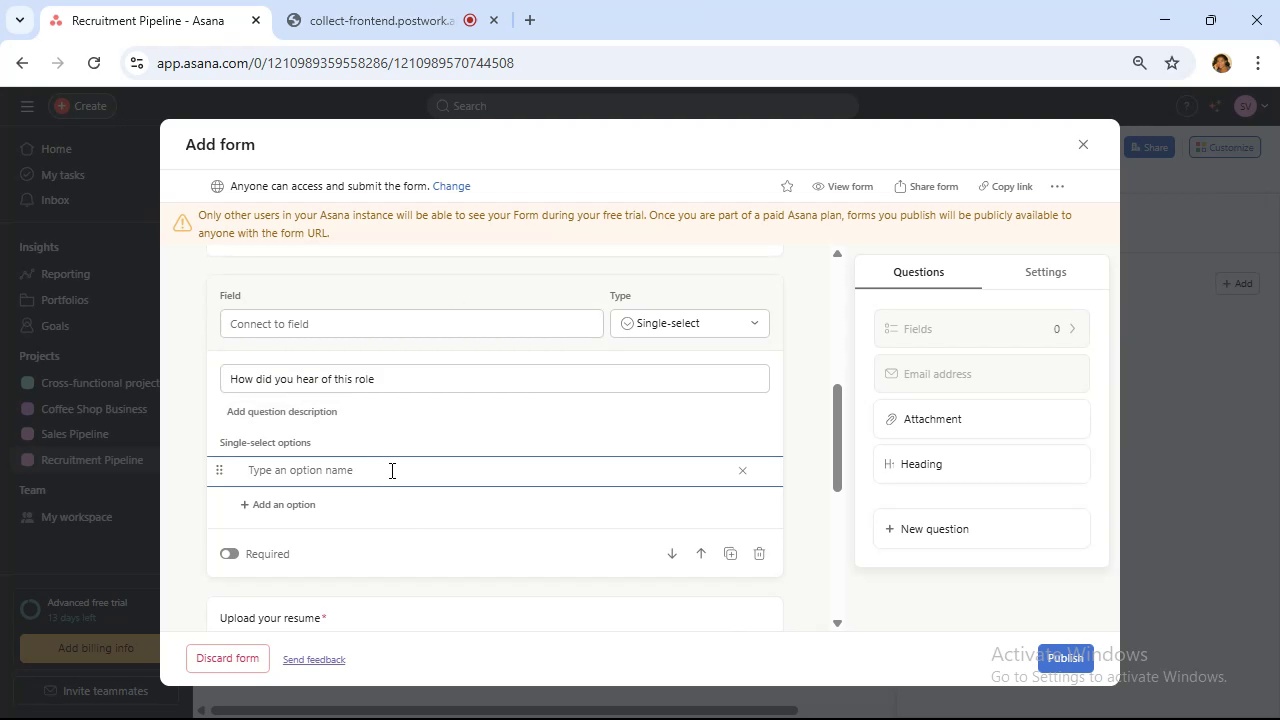 
wait(18.1)
 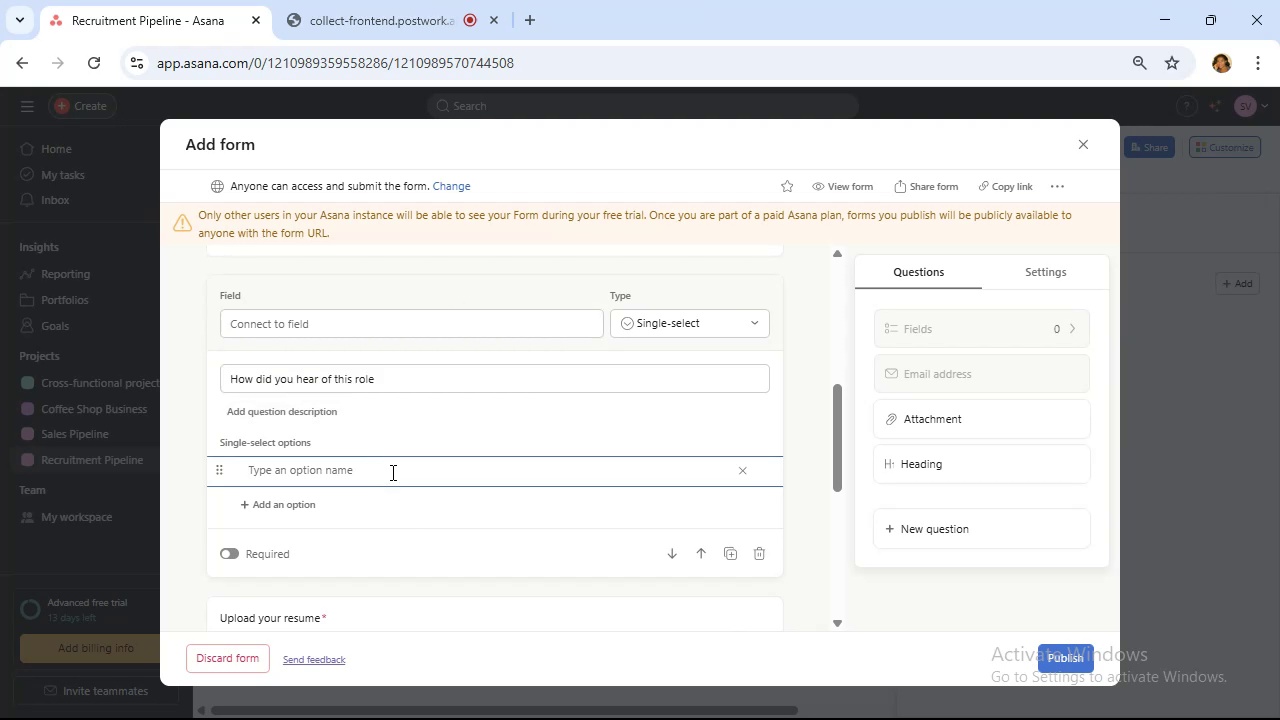 
type(Lindedin)
 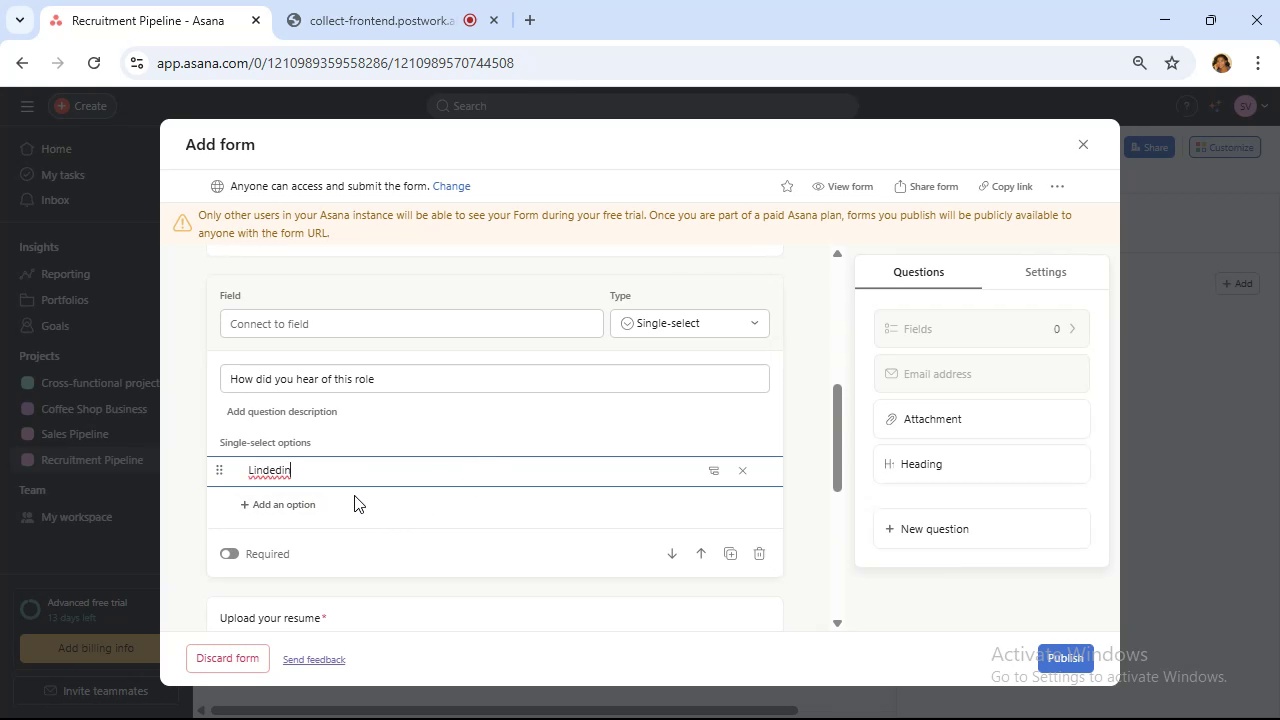 
key(ArrowLeft)
 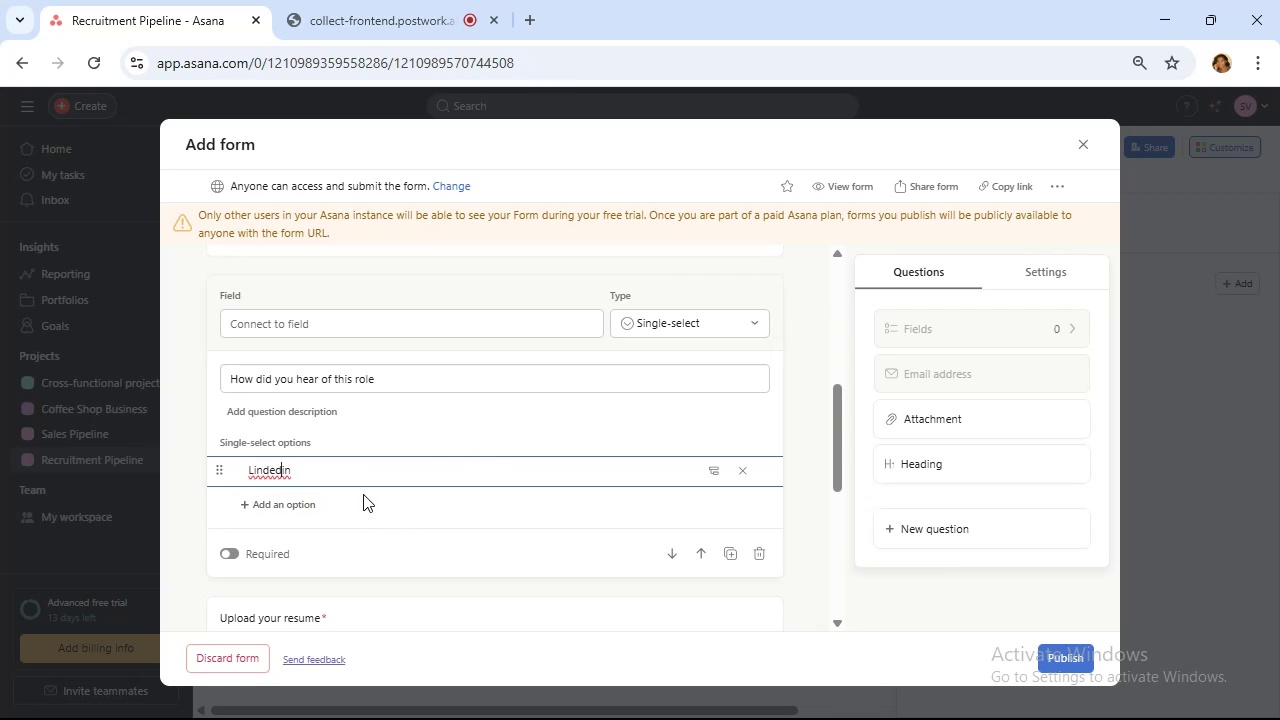 
key(ArrowLeft)
 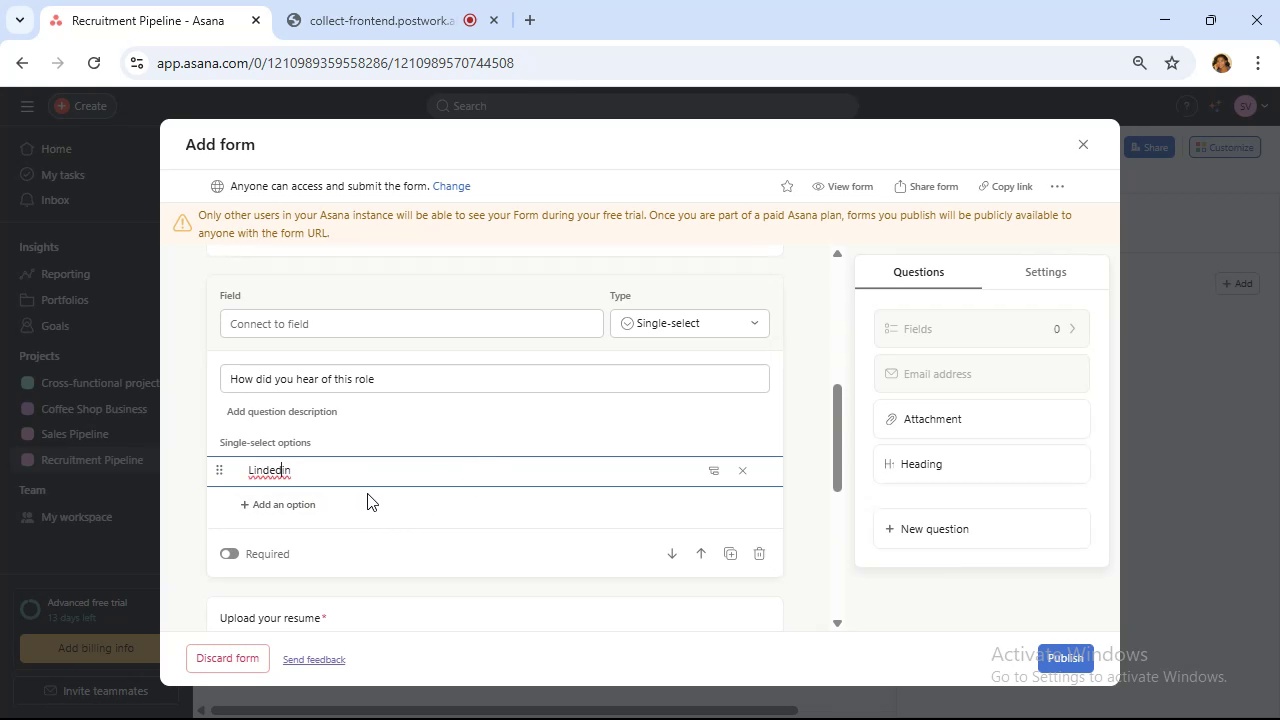 
key(ArrowLeft)
 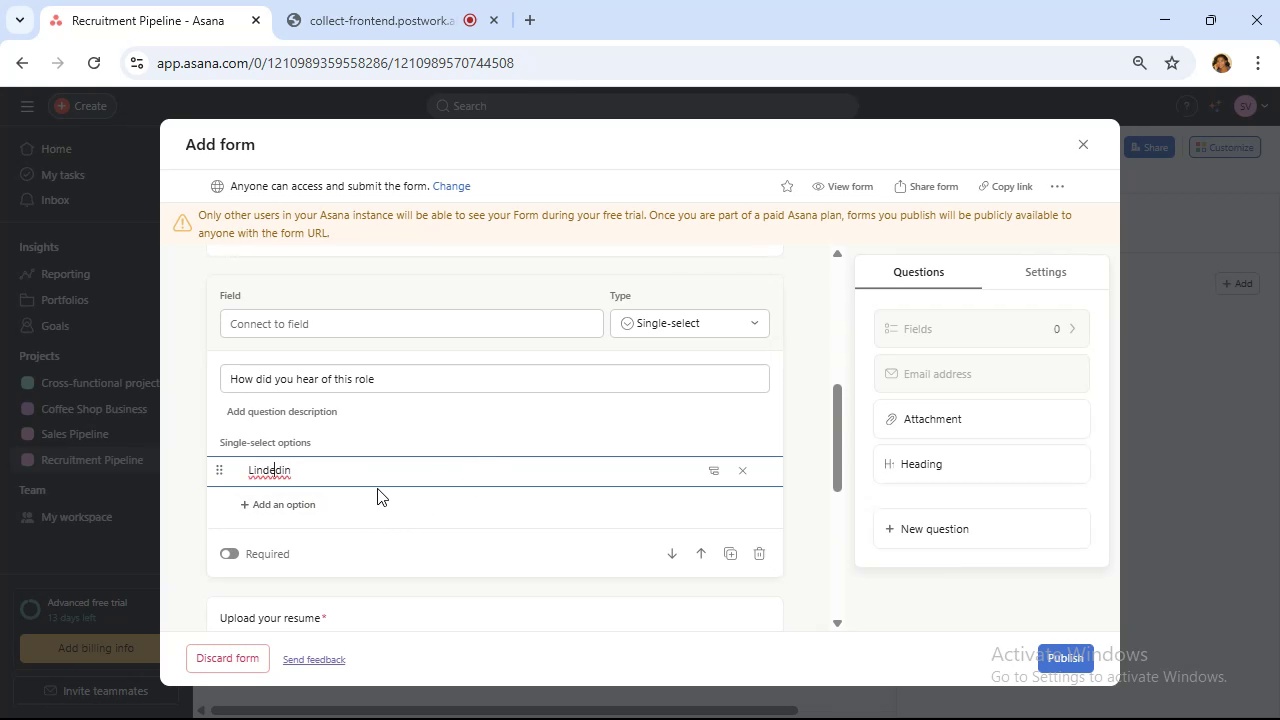 
key(ArrowLeft)
 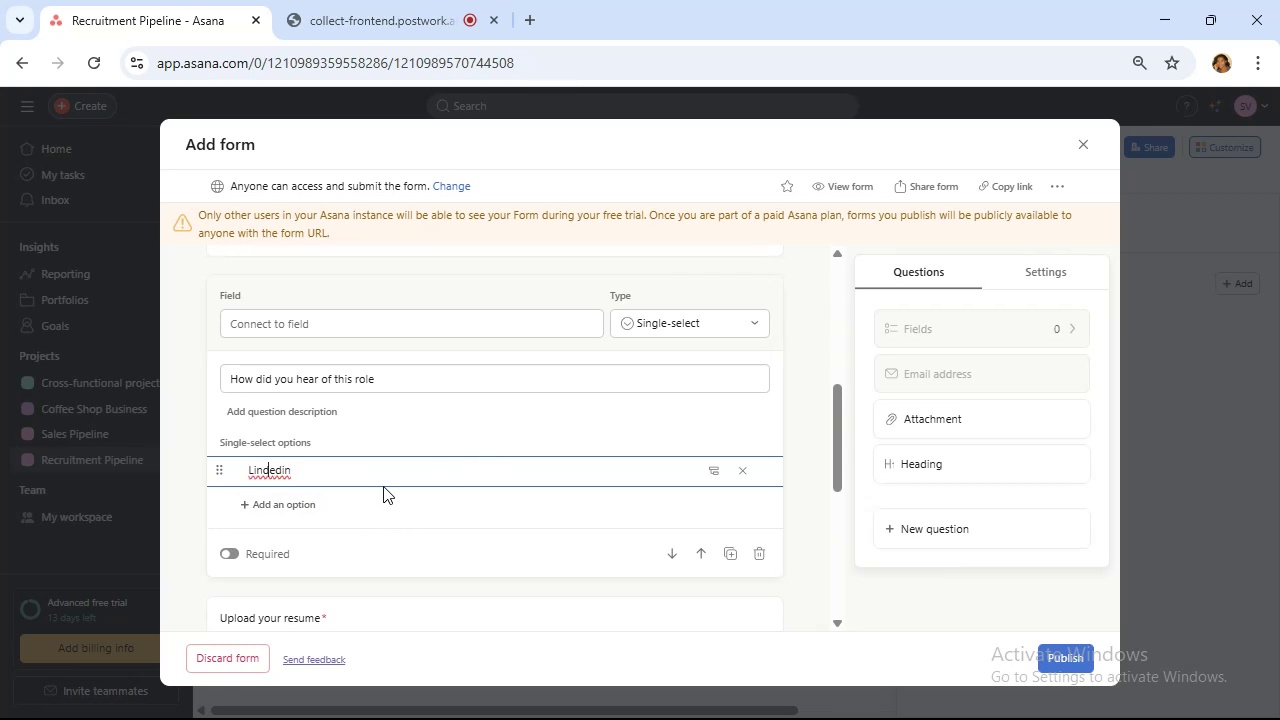 
key(ArrowLeft)
 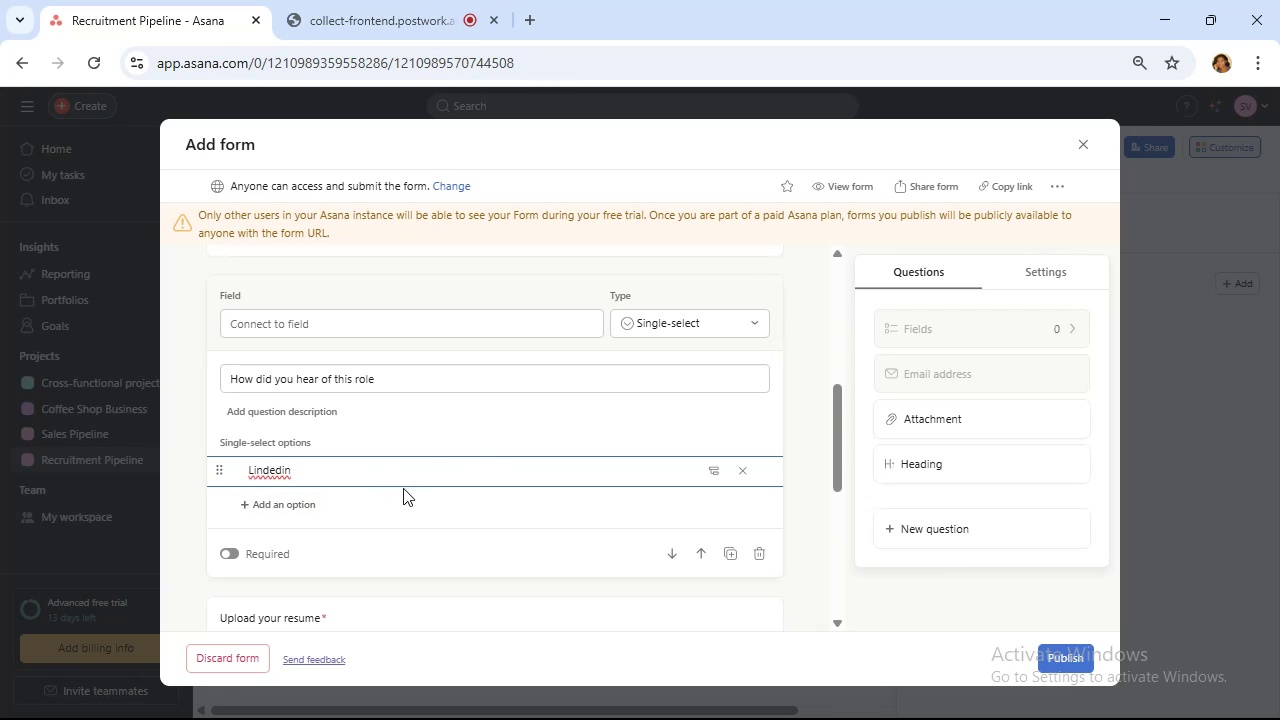 
key(K)
 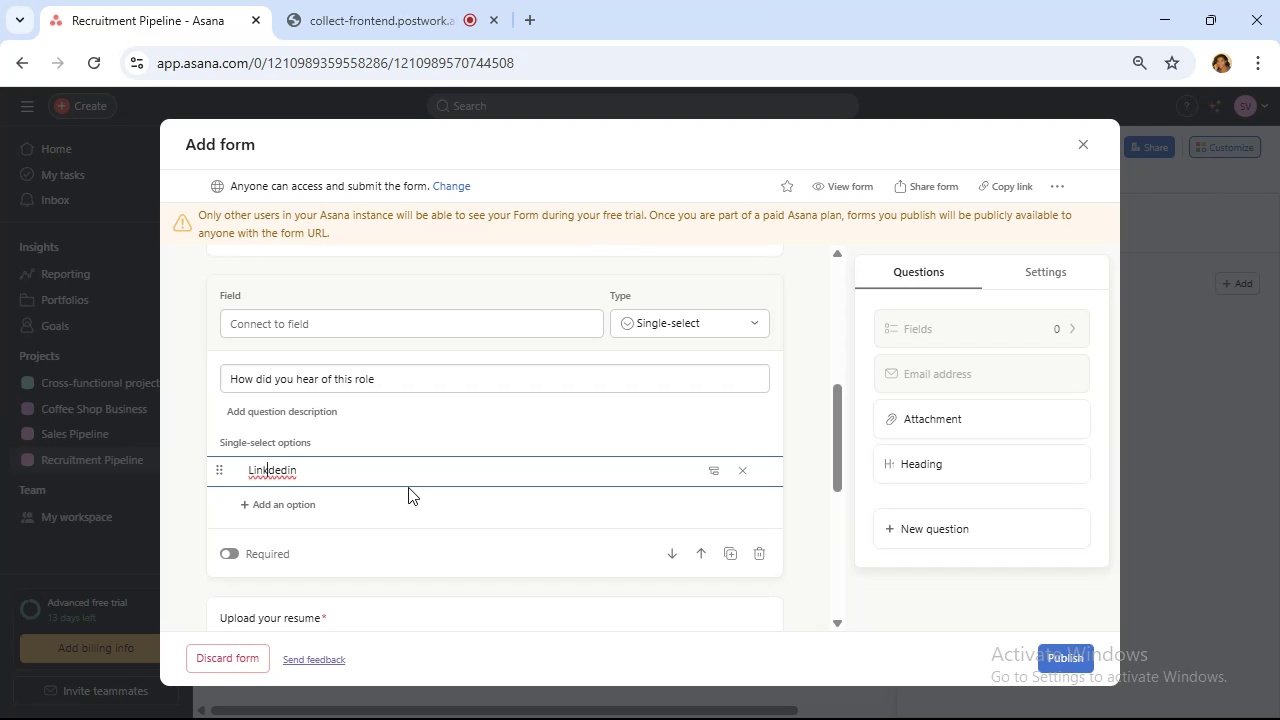 
key(E)
 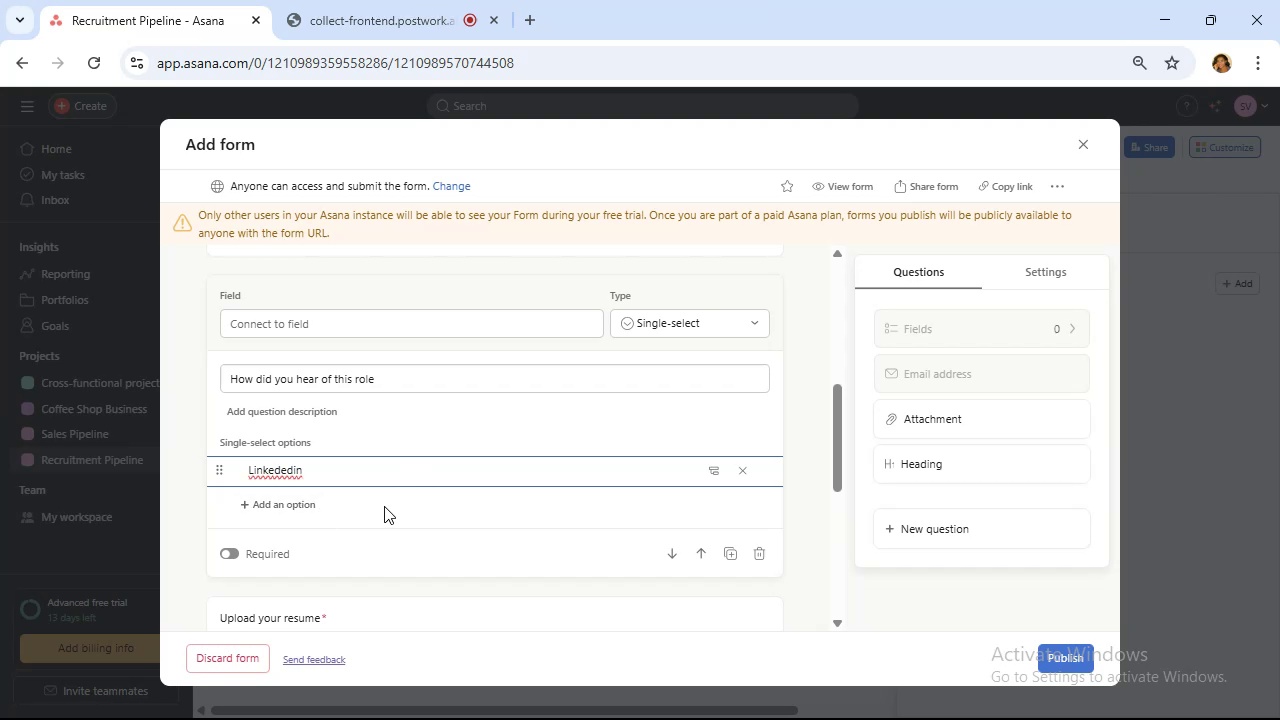 
key(Delete)
 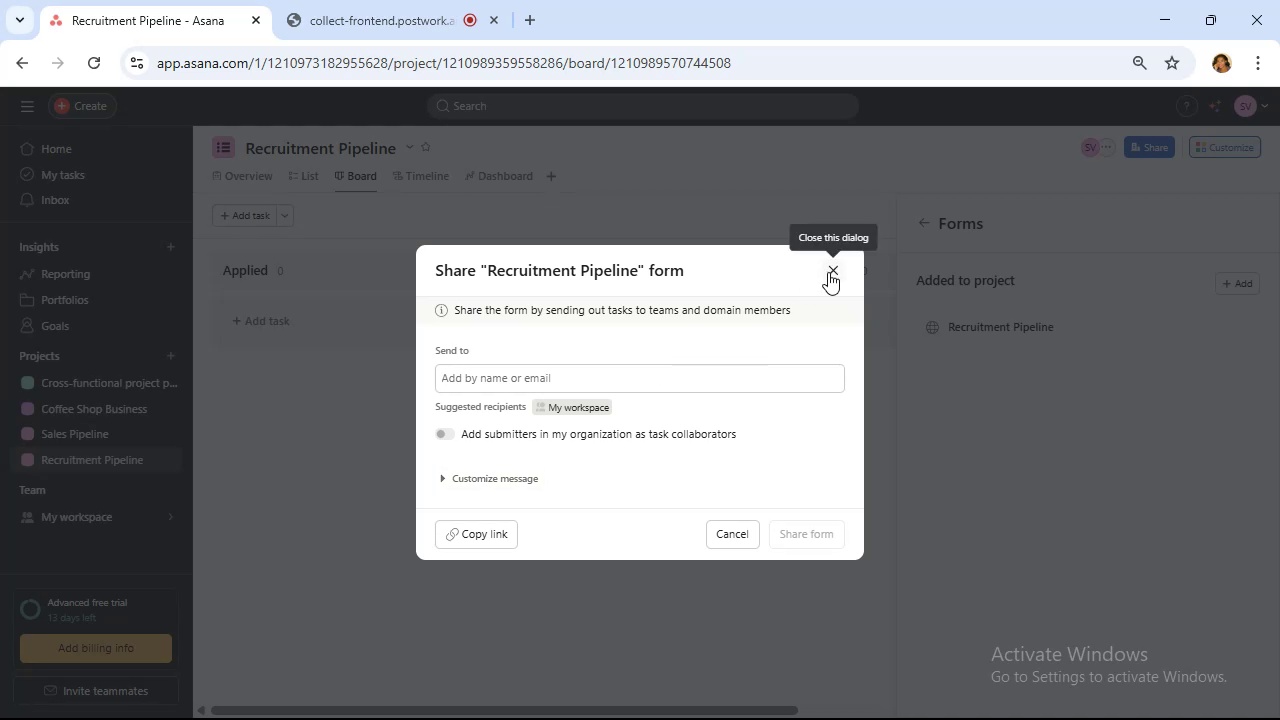 
left_click([828, 272])
 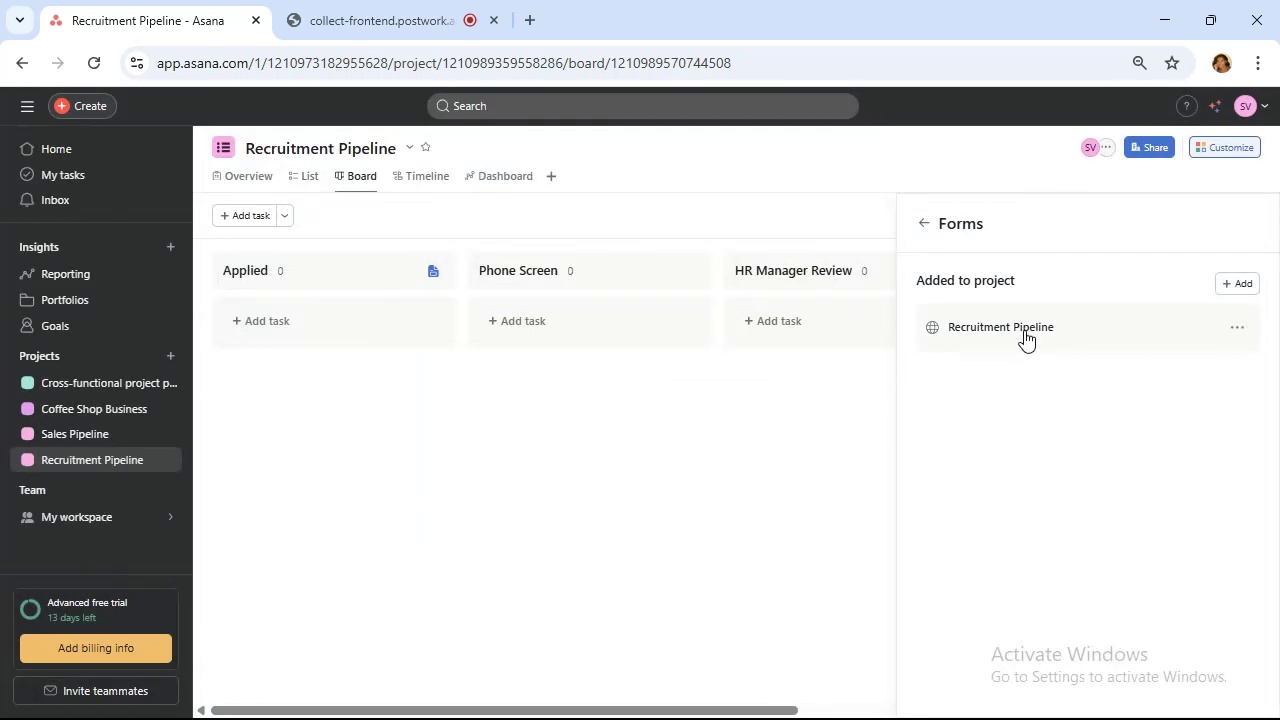 
left_click([1024, 330])
 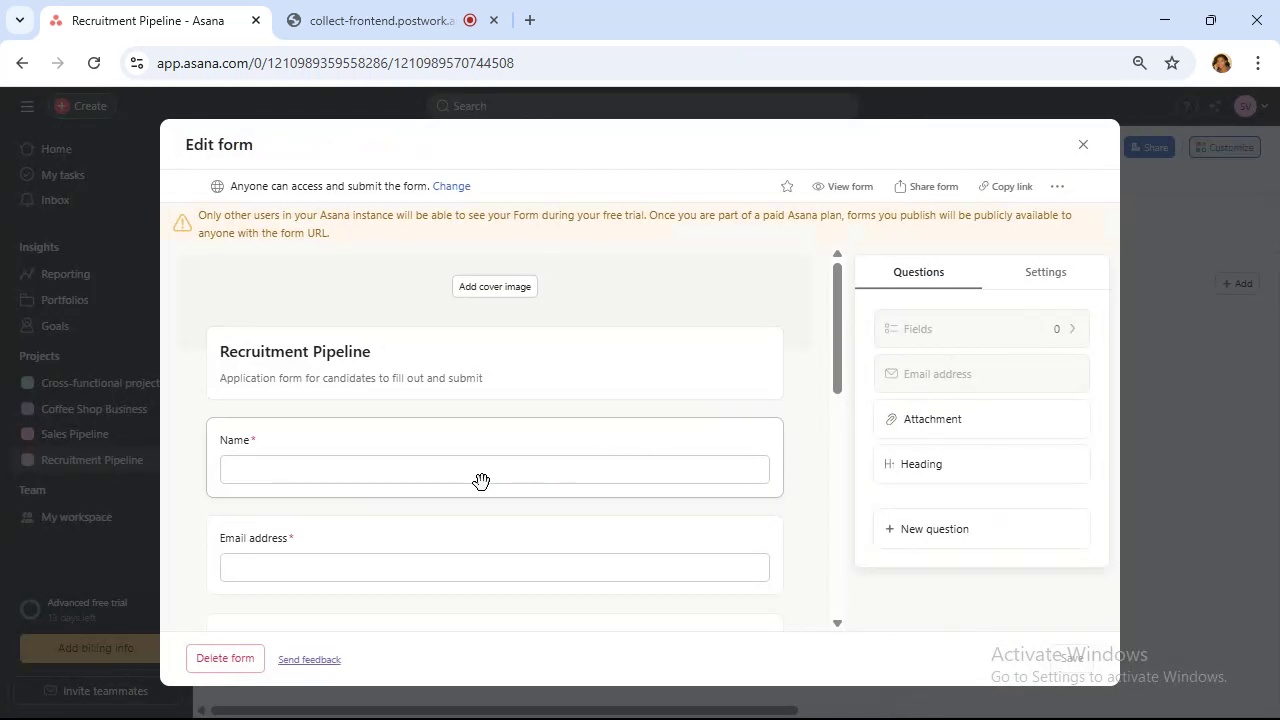 
scroll: coordinate [570, 457], scroll_direction: down, amount: 4.0
 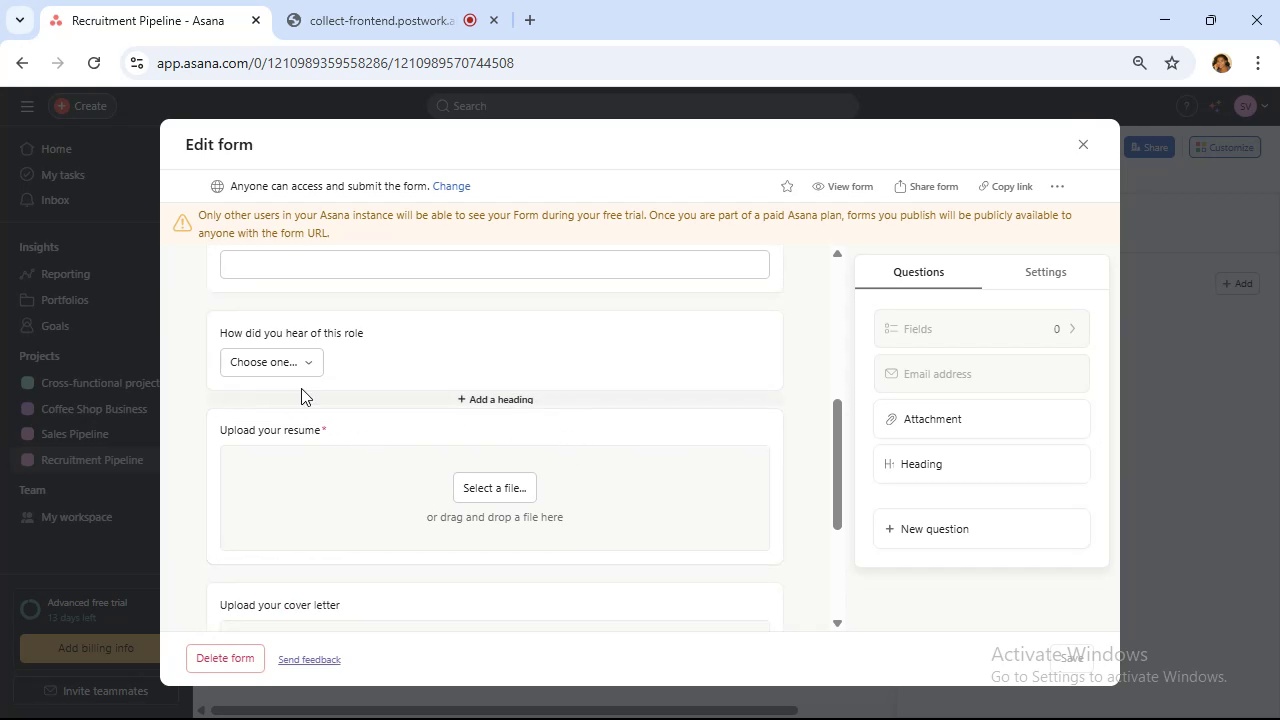 
left_click([310, 374])
 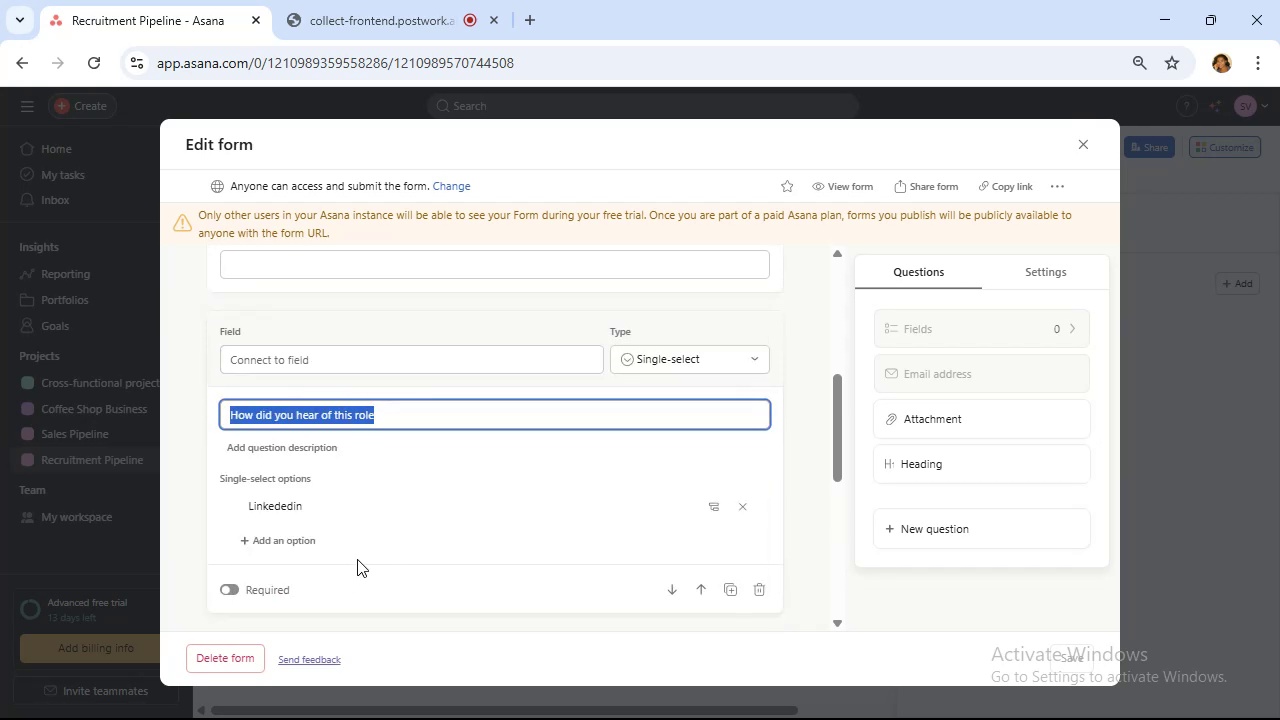 
left_click([305, 511])
 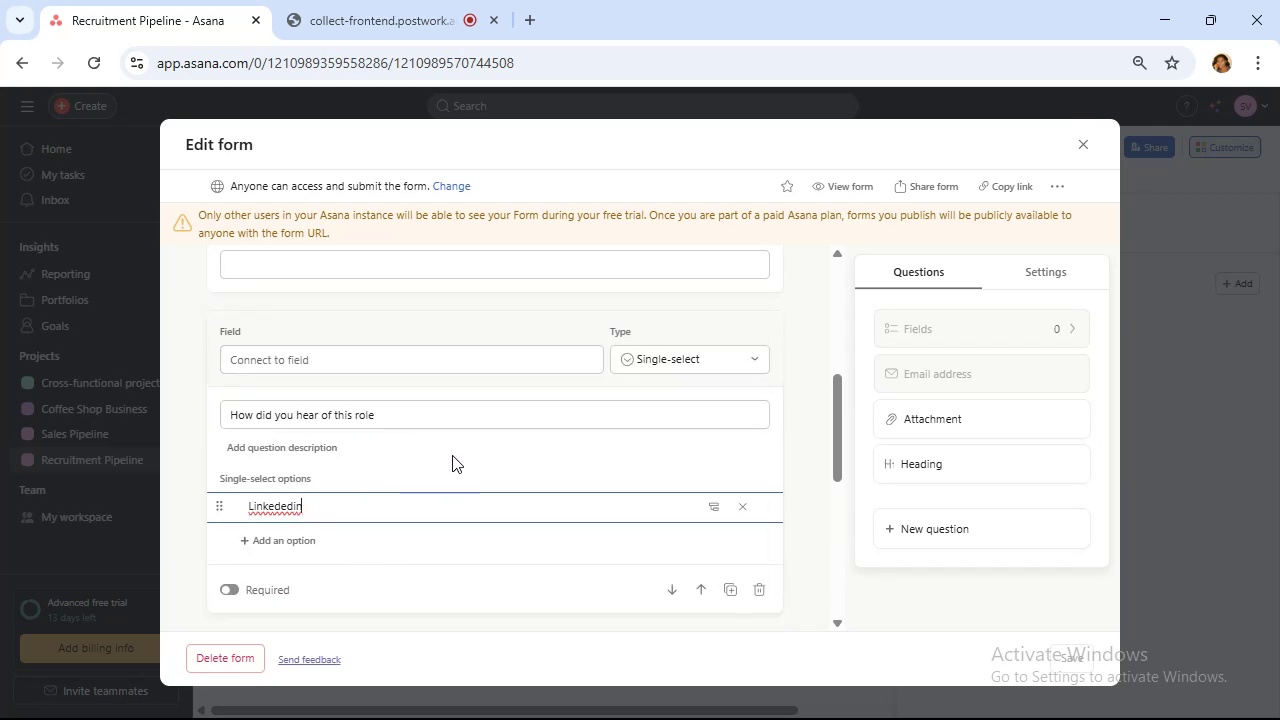 
key(Backspace)
key(Backspace)
key(Backspace)
key(Backspace)
type(in)
 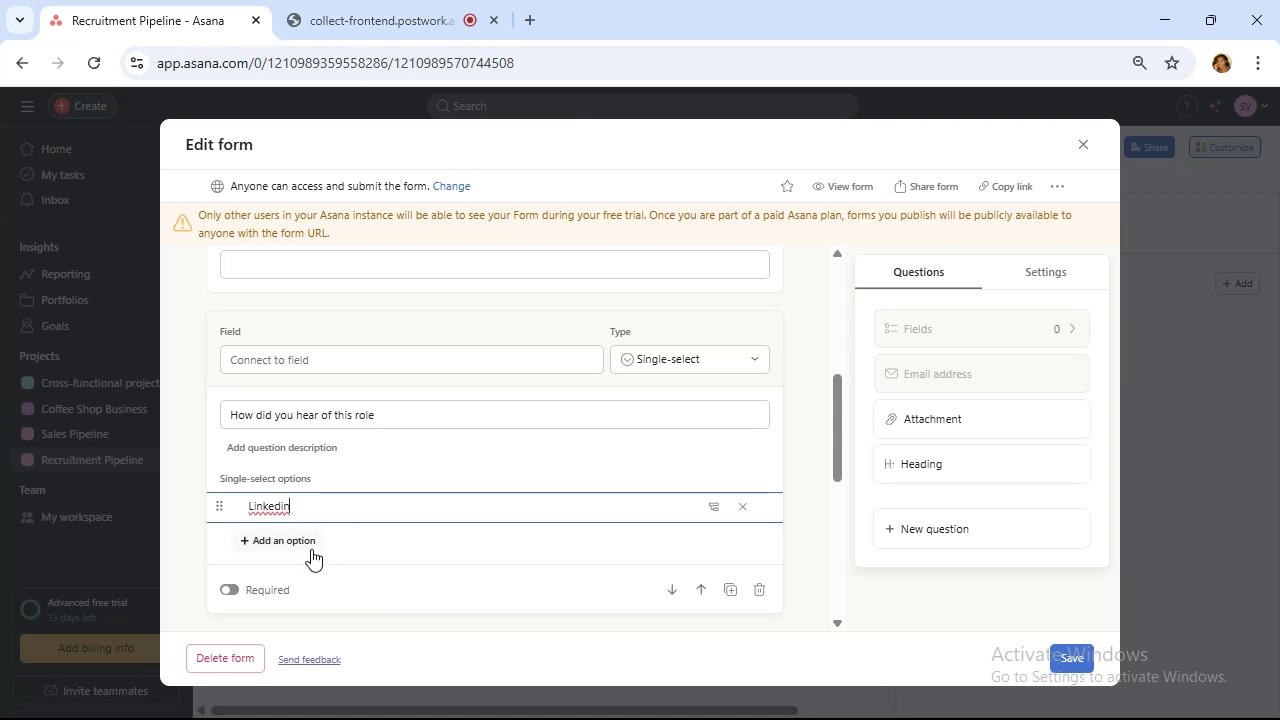 
left_click([311, 549])
 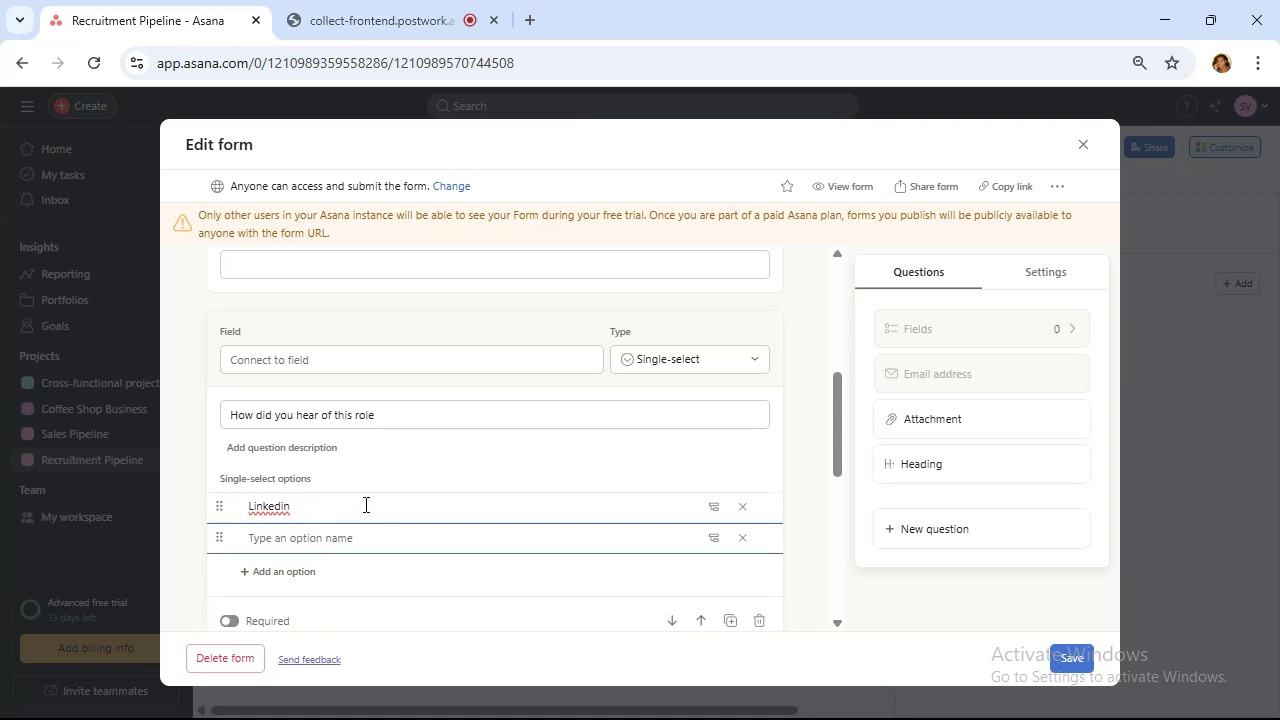 
hold_key(key=ShiftLeft, duration=1.52)
 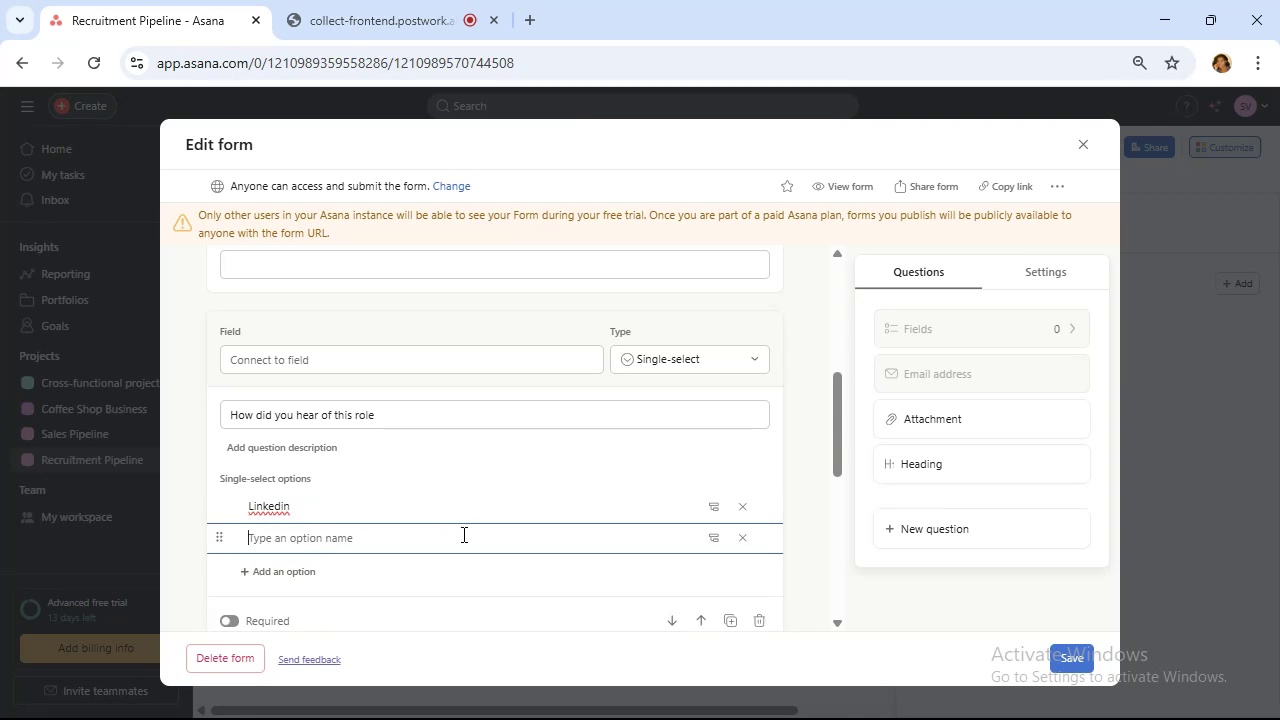 
hold_key(key=ShiftLeft, duration=1.52)
 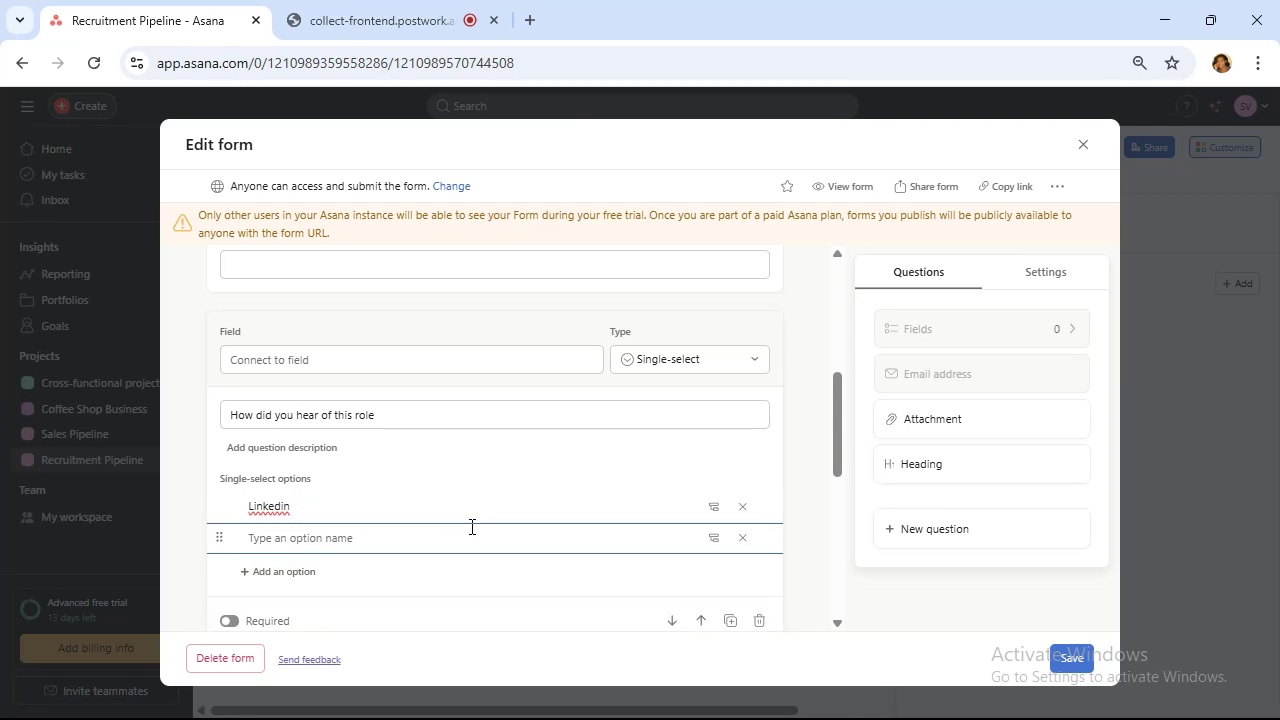 
hold_key(key=ShiftLeft, duration=0.6)
 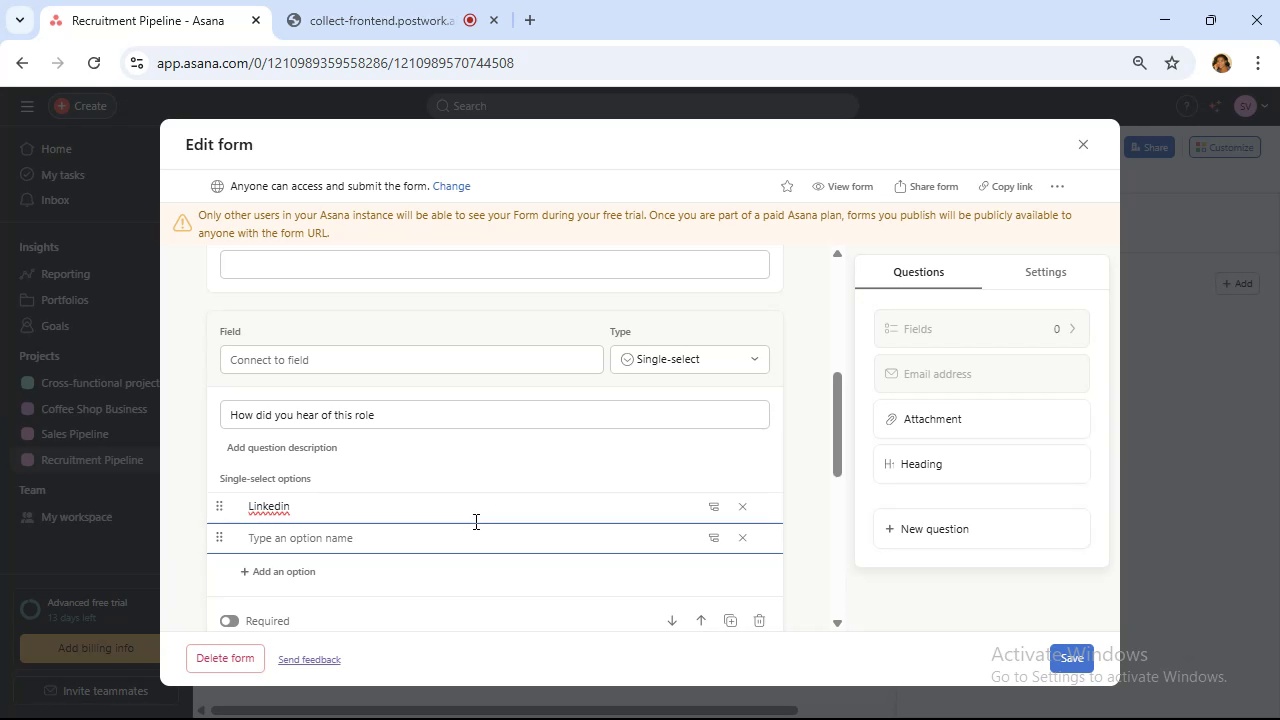 
type(Hubstaff)
 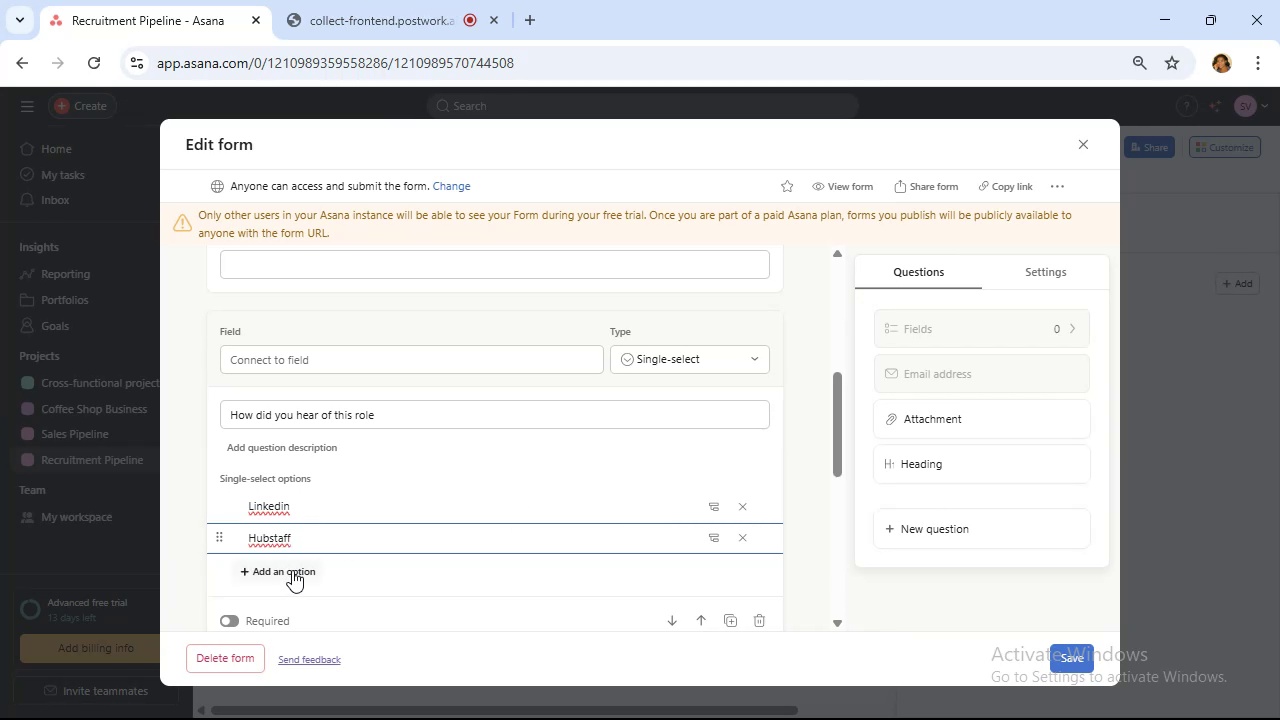 
left_click([292, 570])
 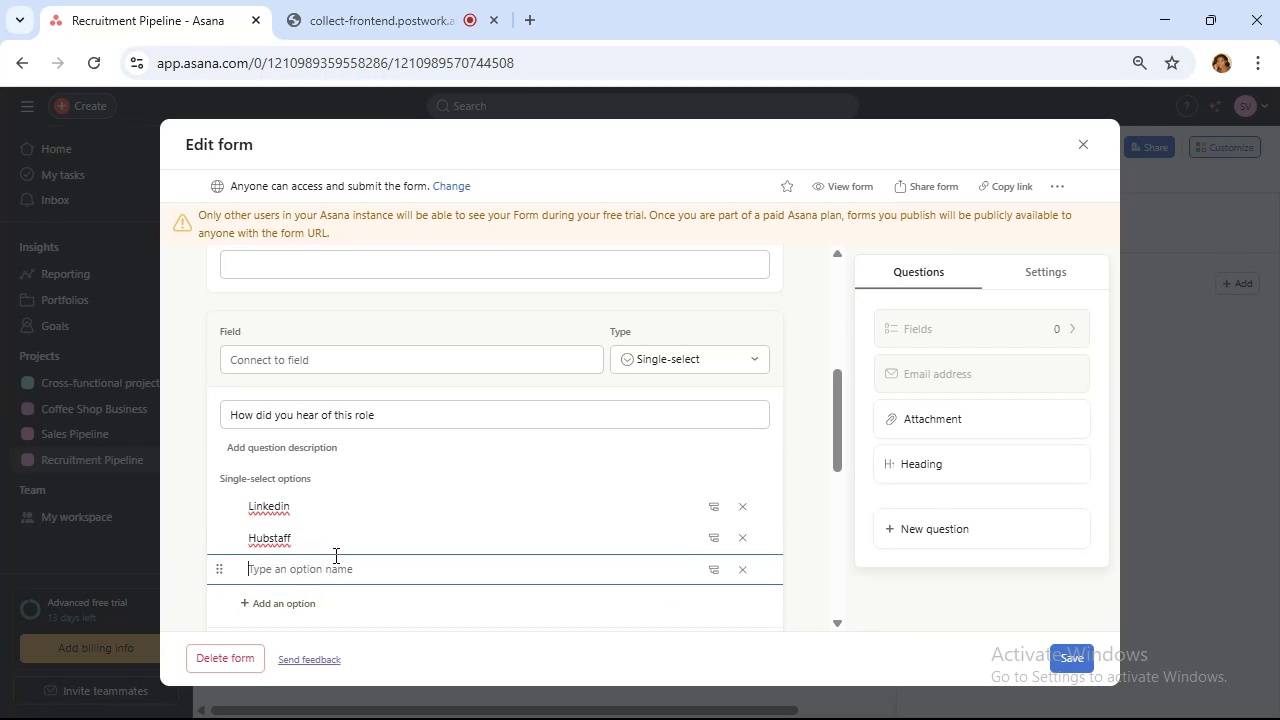 
type(Upwork)
 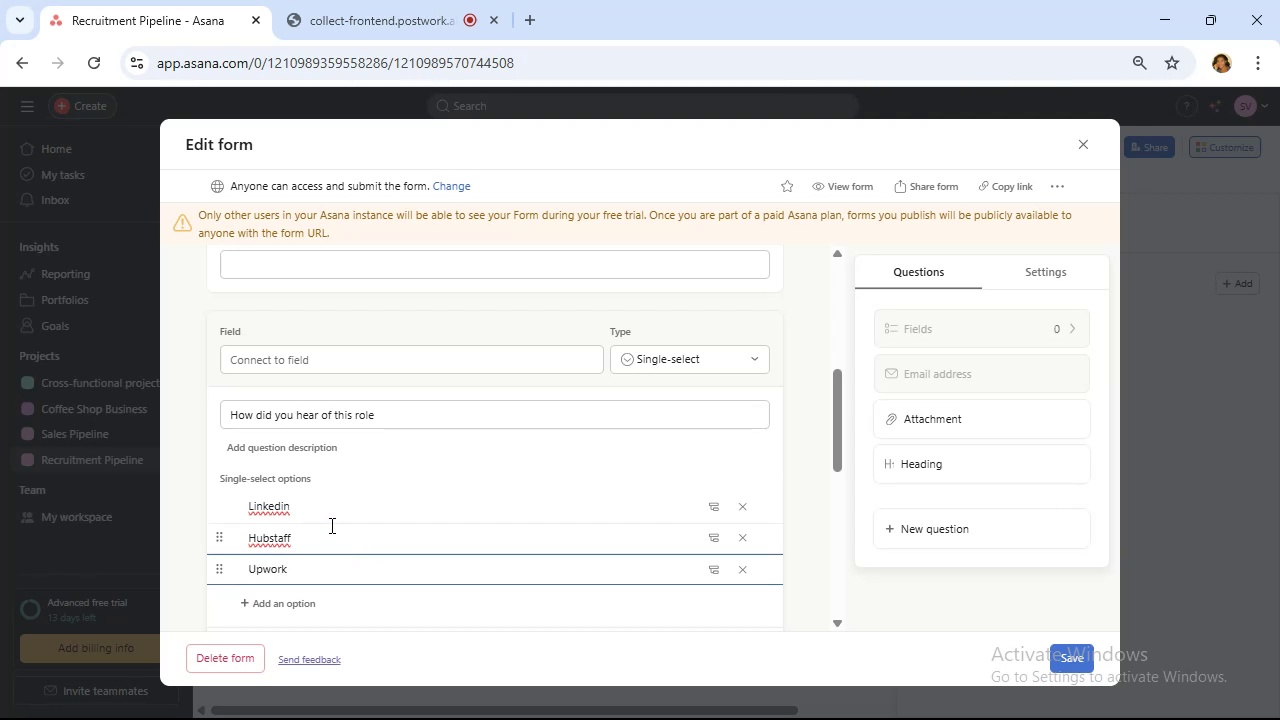 
scroll: coordinate [330, 525], scroll_direction: down, amount: 1.0
 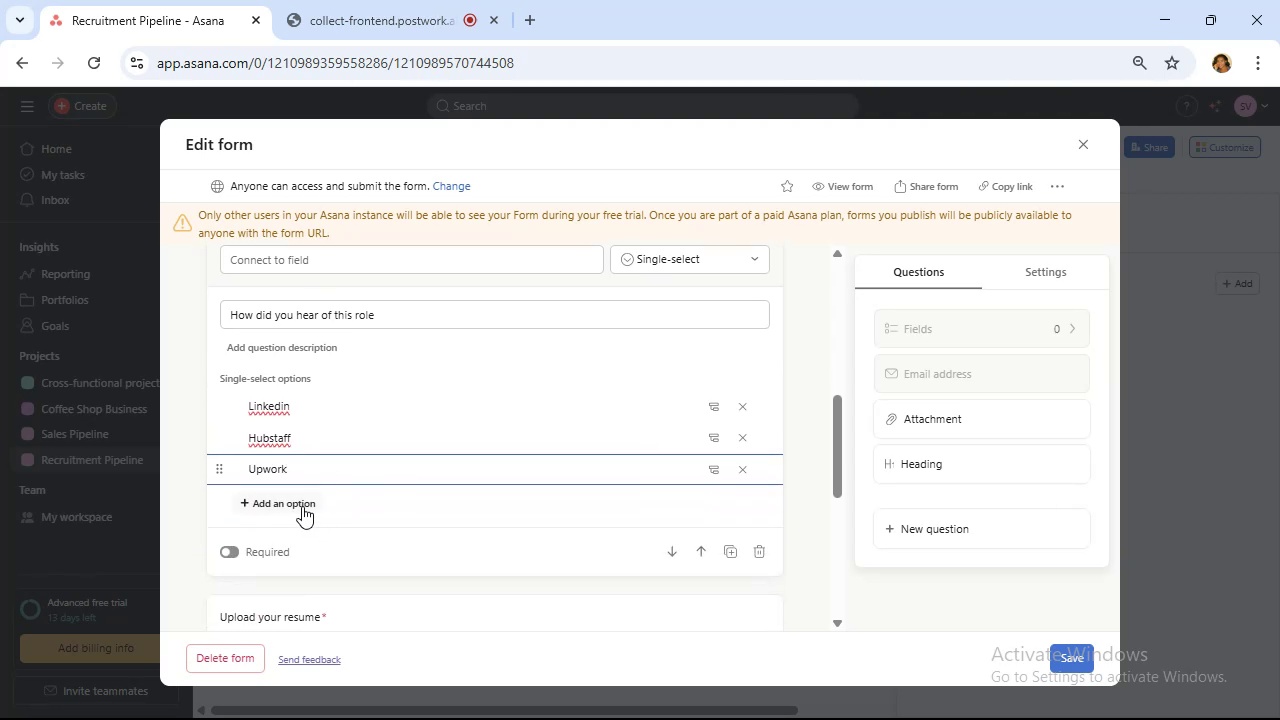 
left_click([302, 506])
 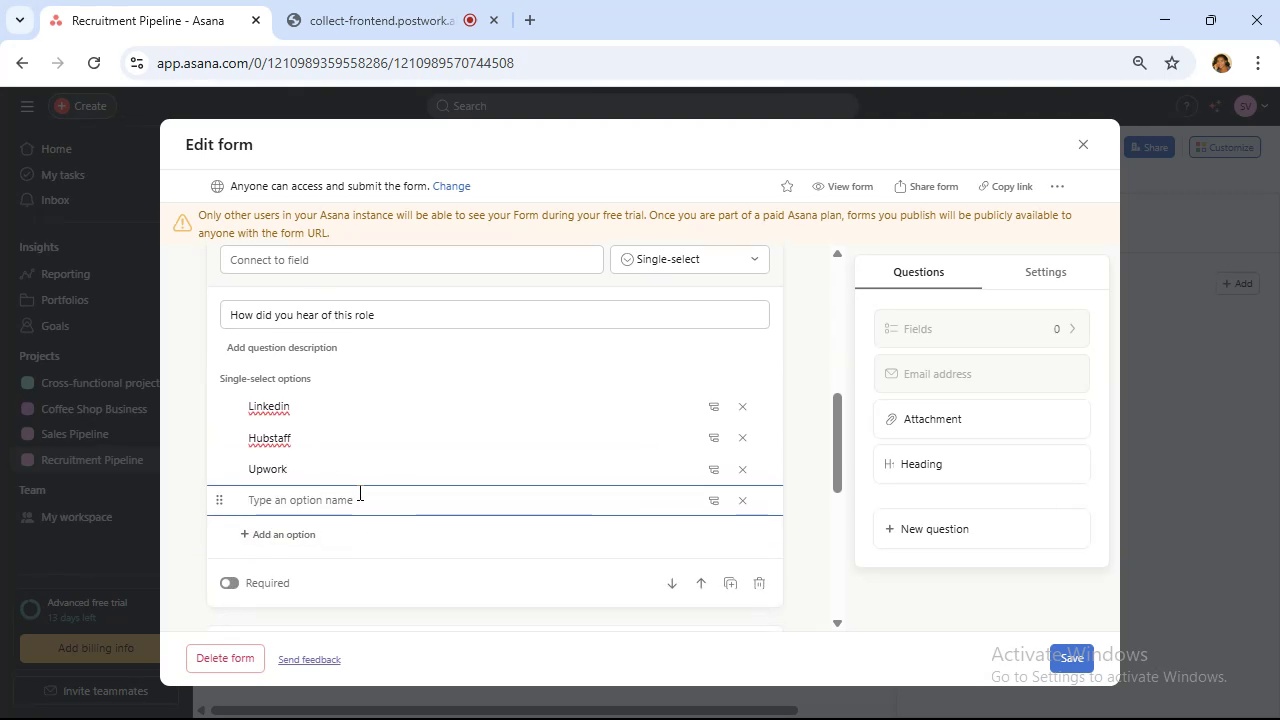 
wait(9.19)
 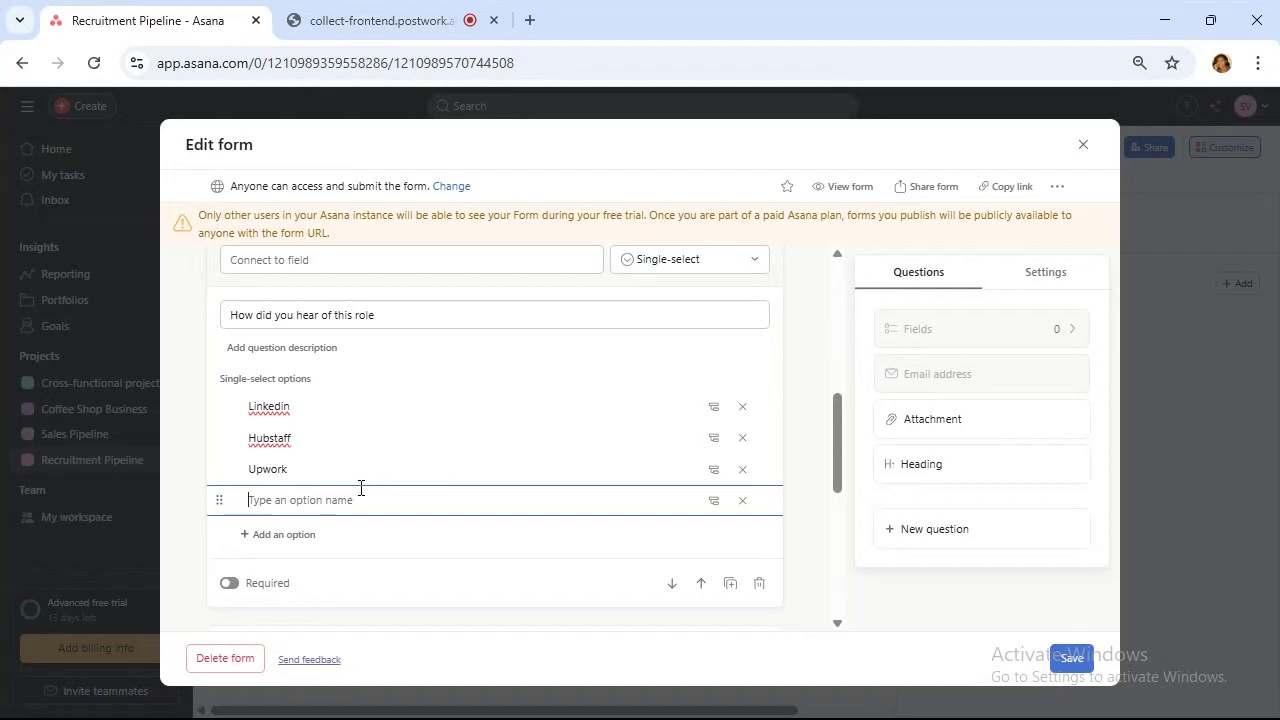 
type(Website)
 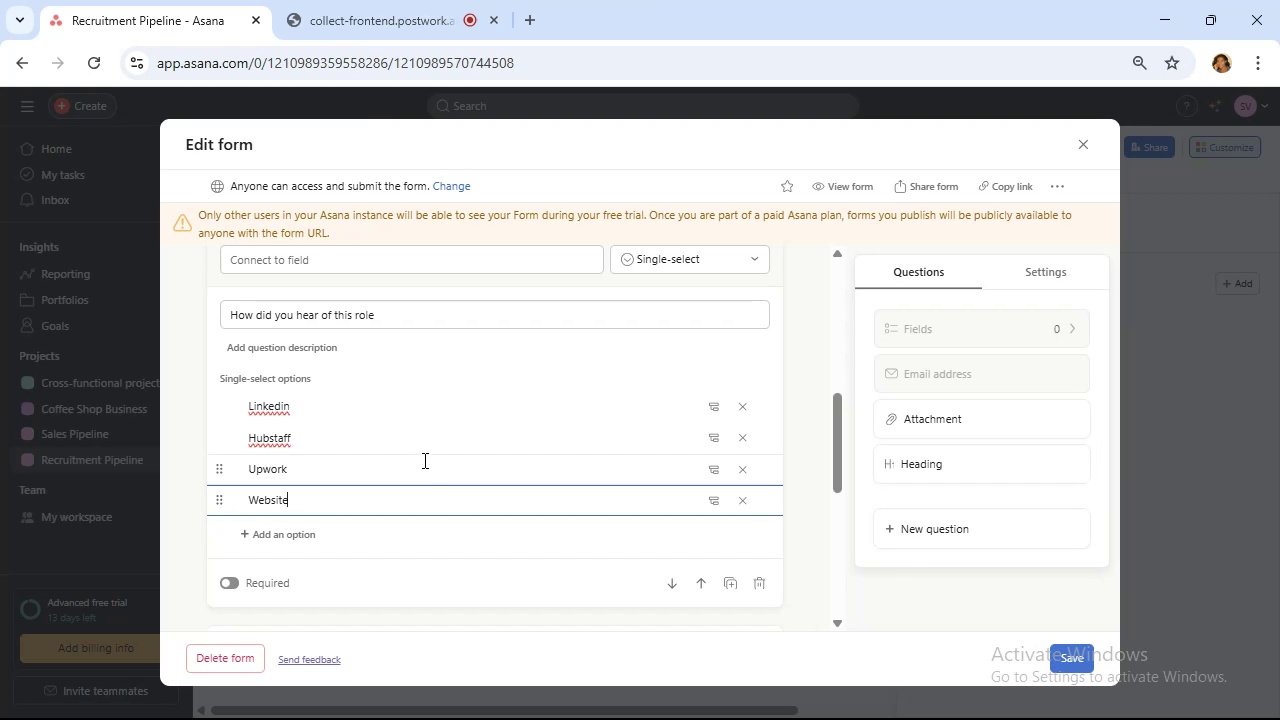 
wait(6.98)
 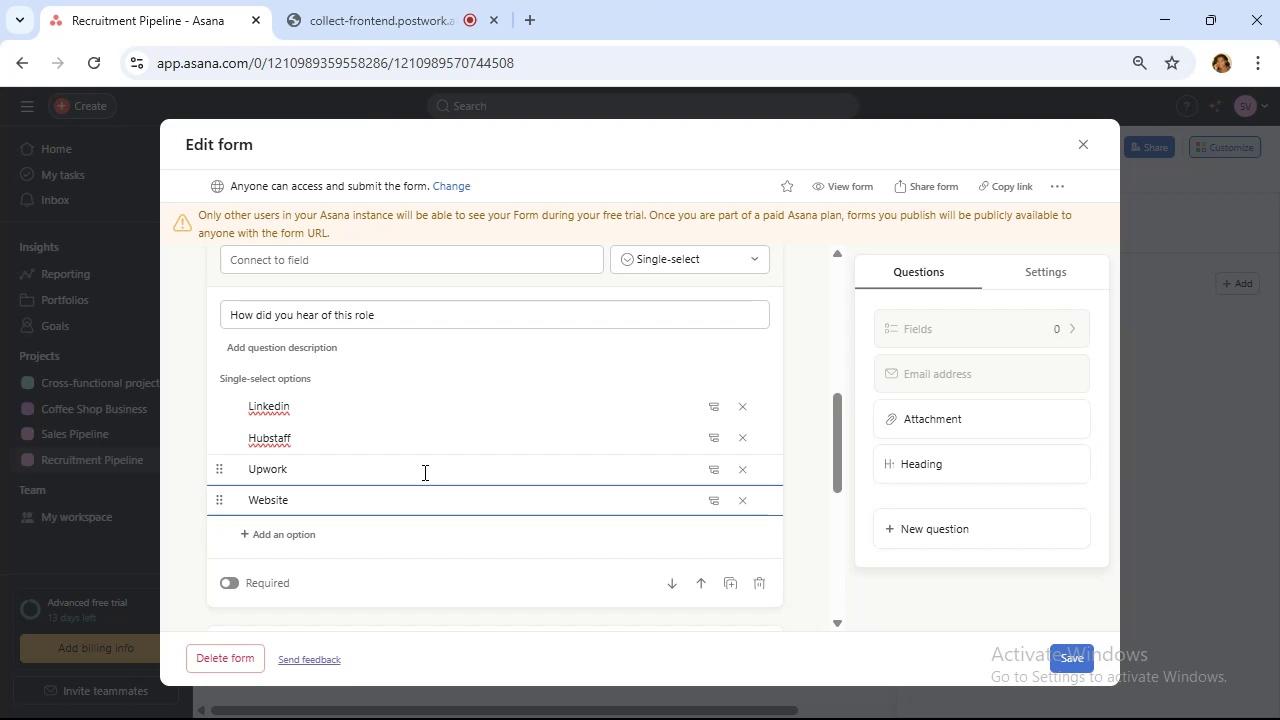 
left_click([314, 536])
 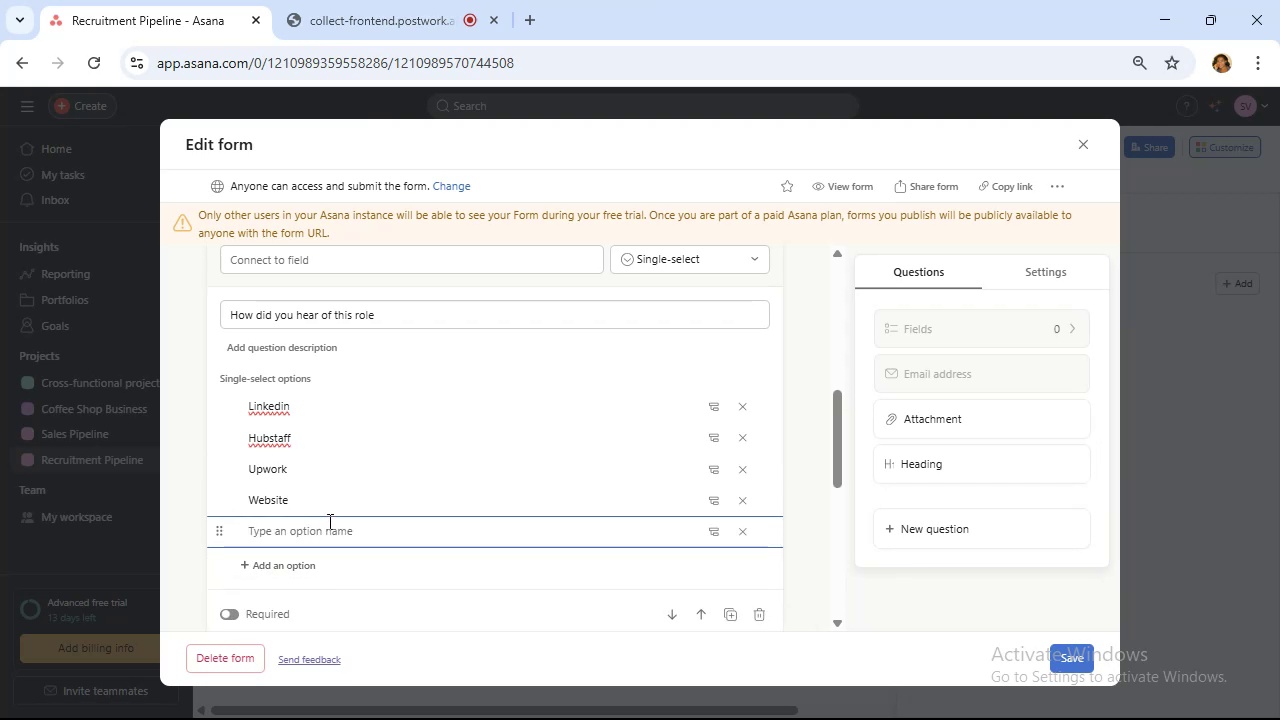 
type(Flexjobs)
 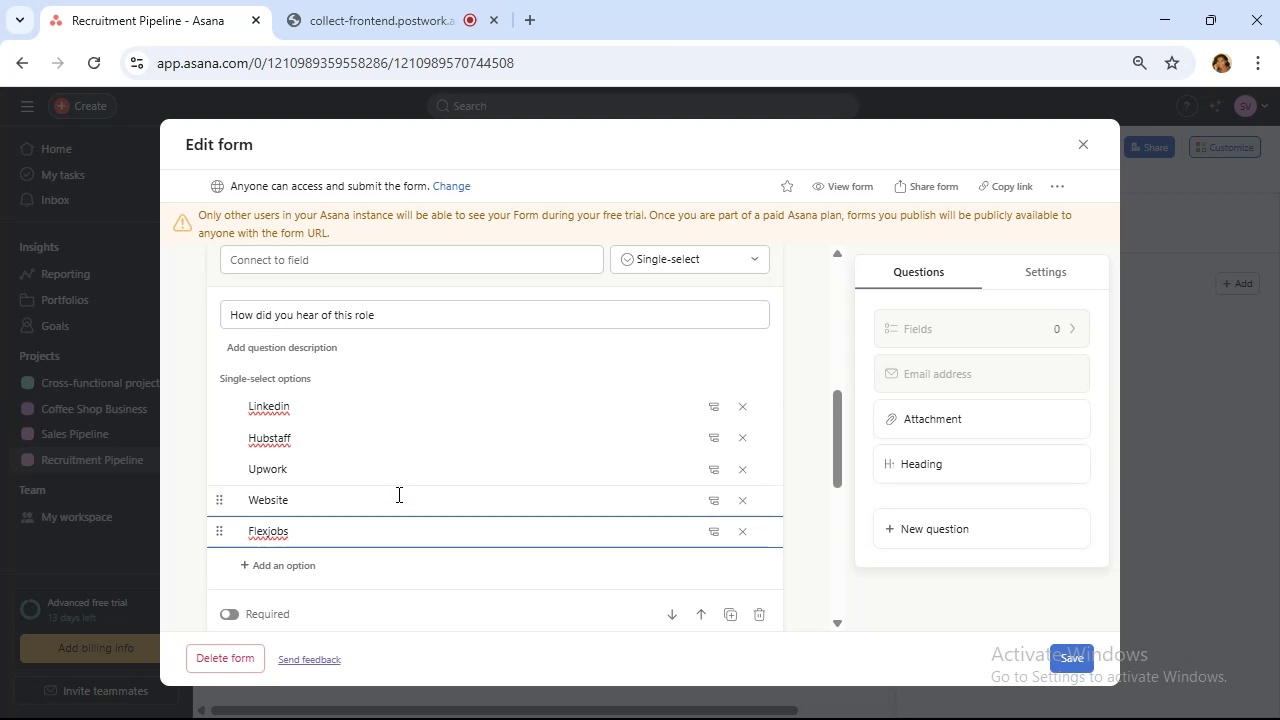 
wait(5.26)
 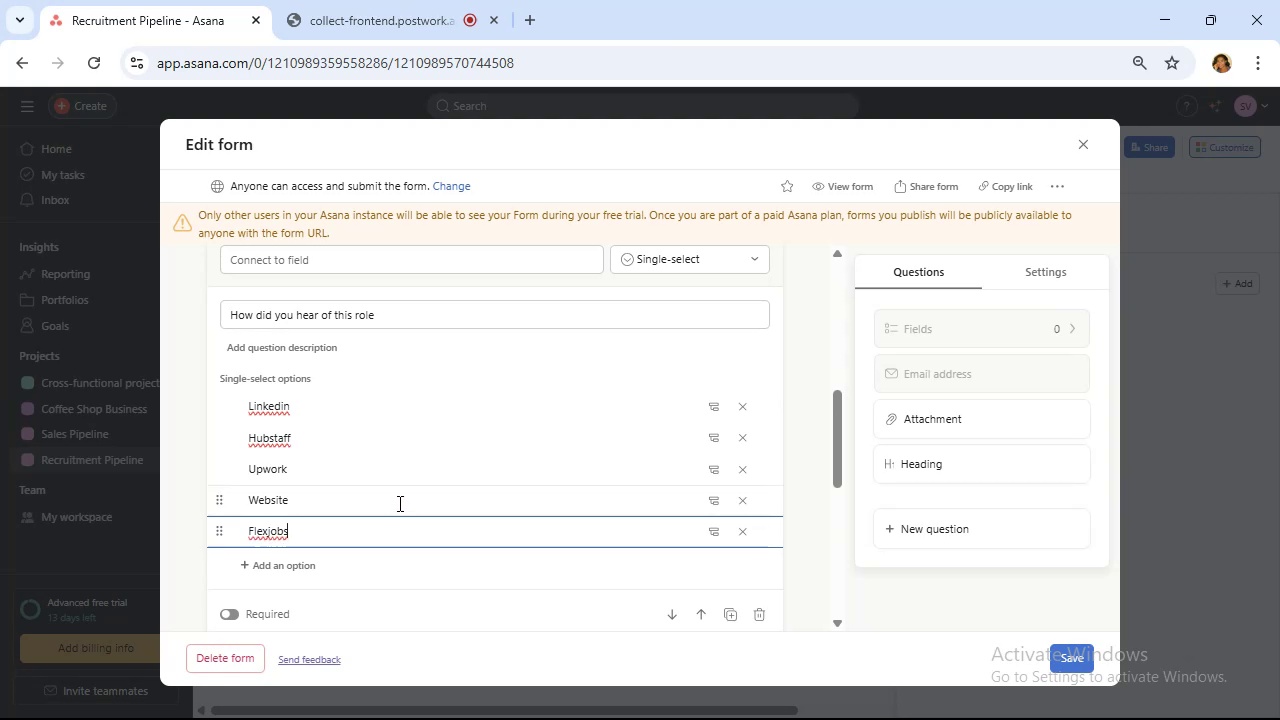 
scroll: coordinate [397, 493], scroll_direction: up, amount: 2.0
 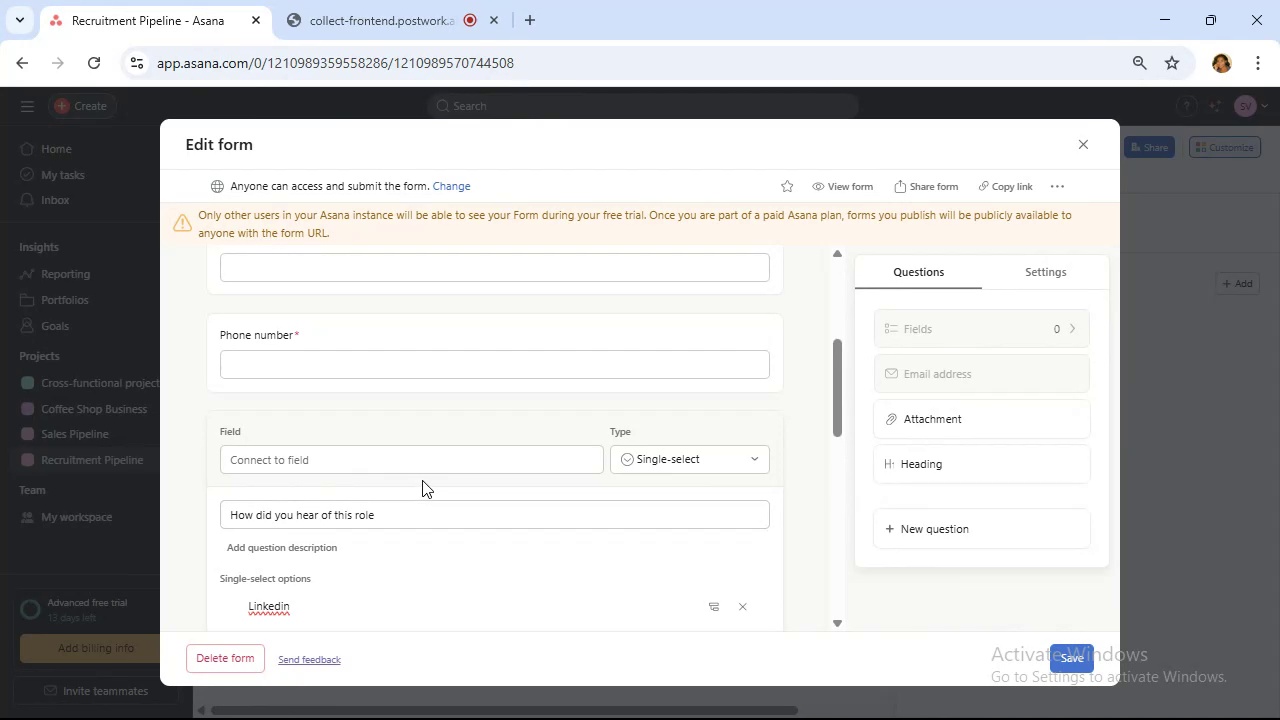 
wait(7.21)
 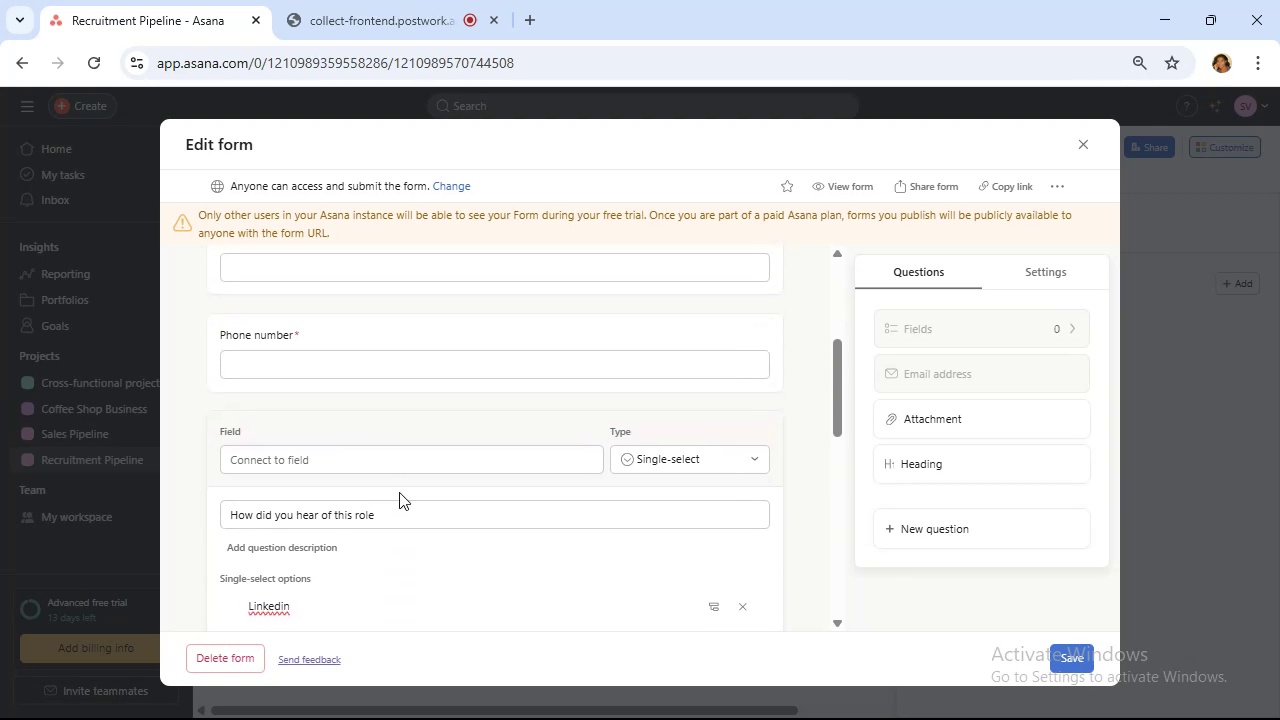 
scroll: coordinate [436, 466], scroll_direction: down, amount: 8.0
 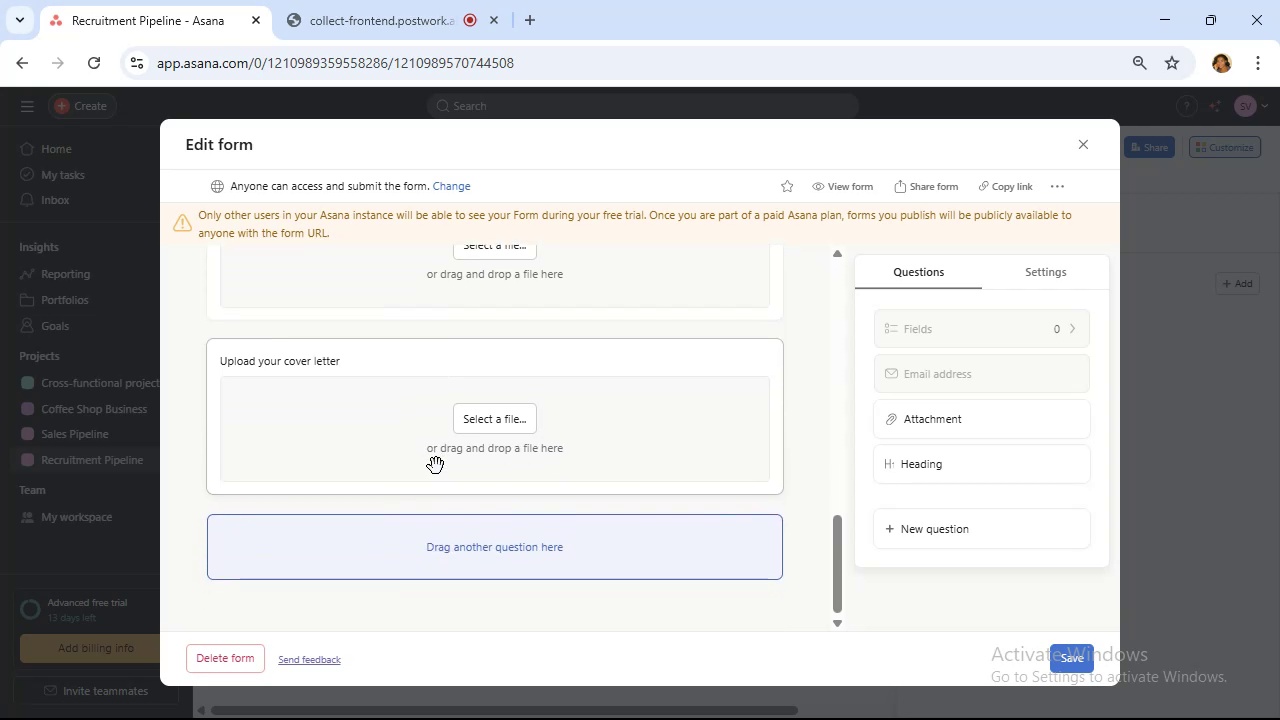 
scroll: coordinate [437, 465], scroll_direction: up, amount: 6.0
 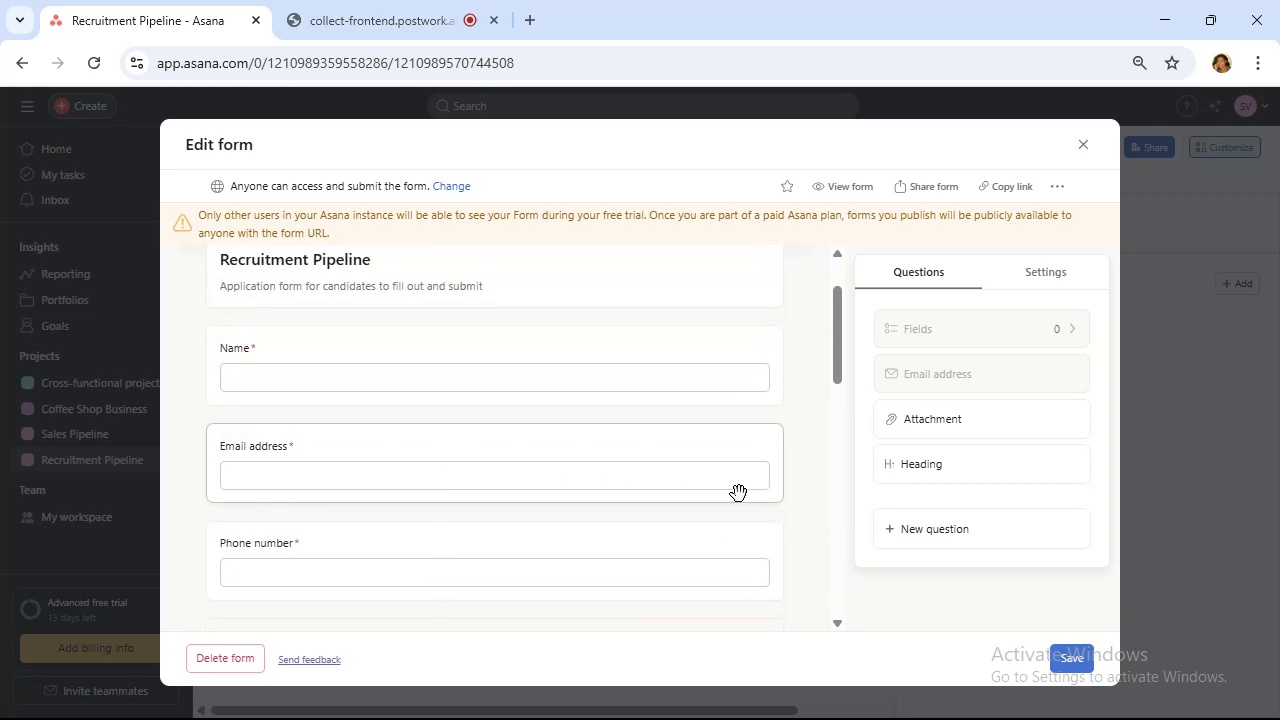 
left_click([1019, 271])
 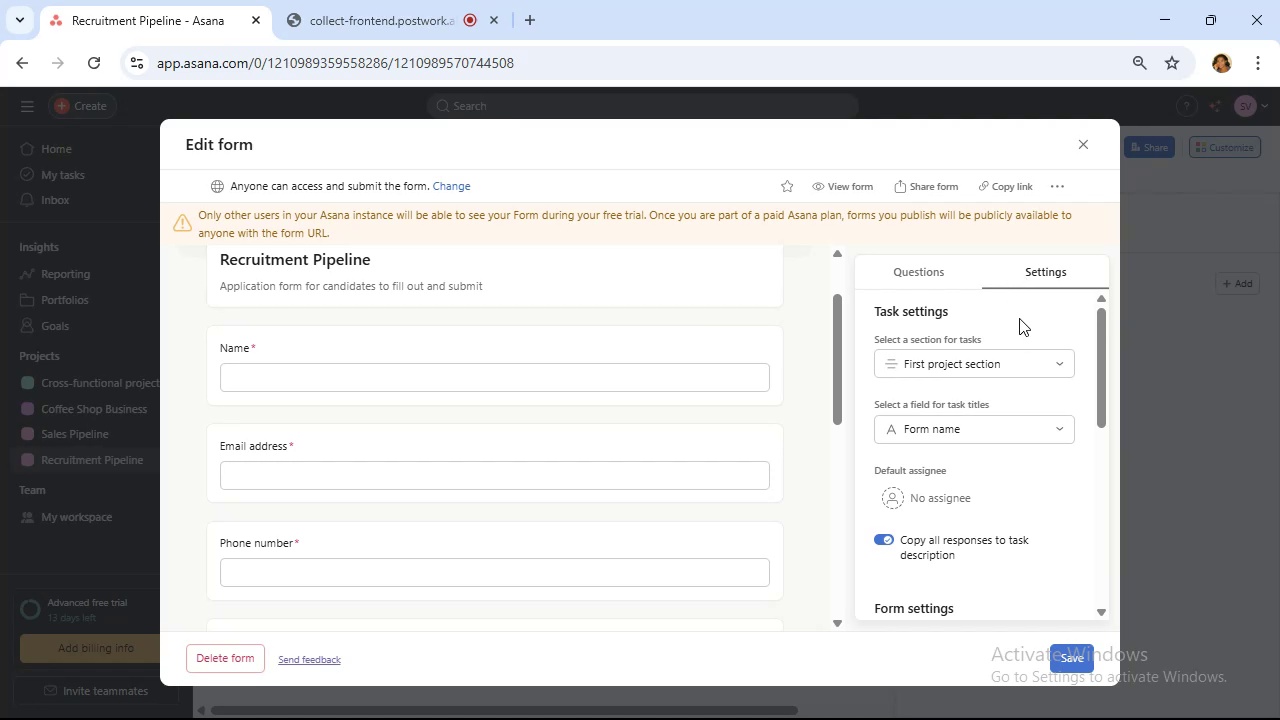 
wait(5.13)
 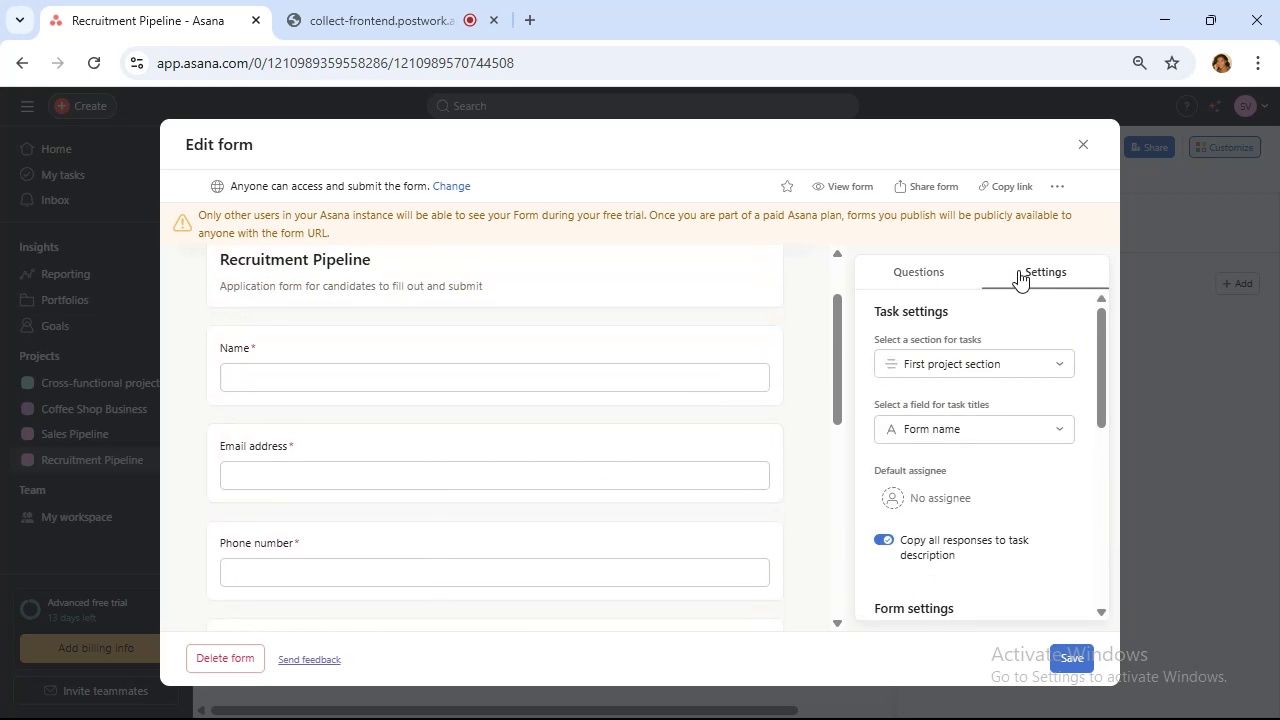 
left_click([1050, 361])
 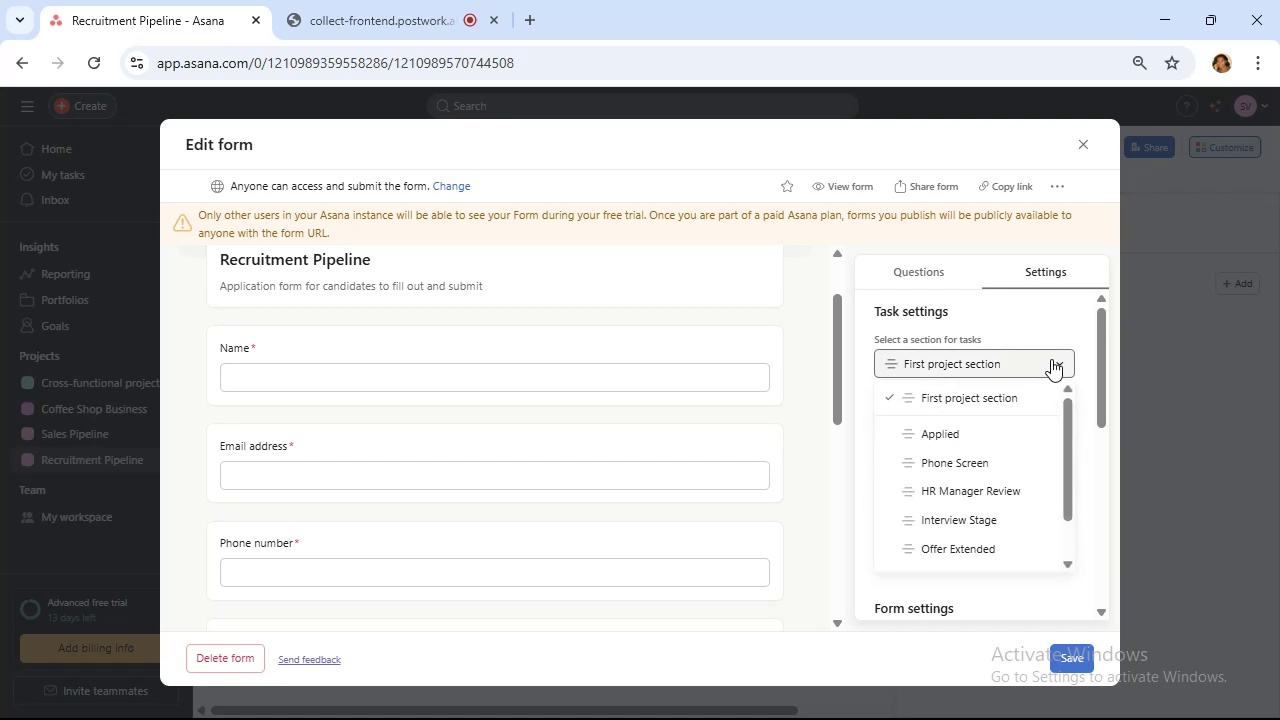 
wait(8.0)
 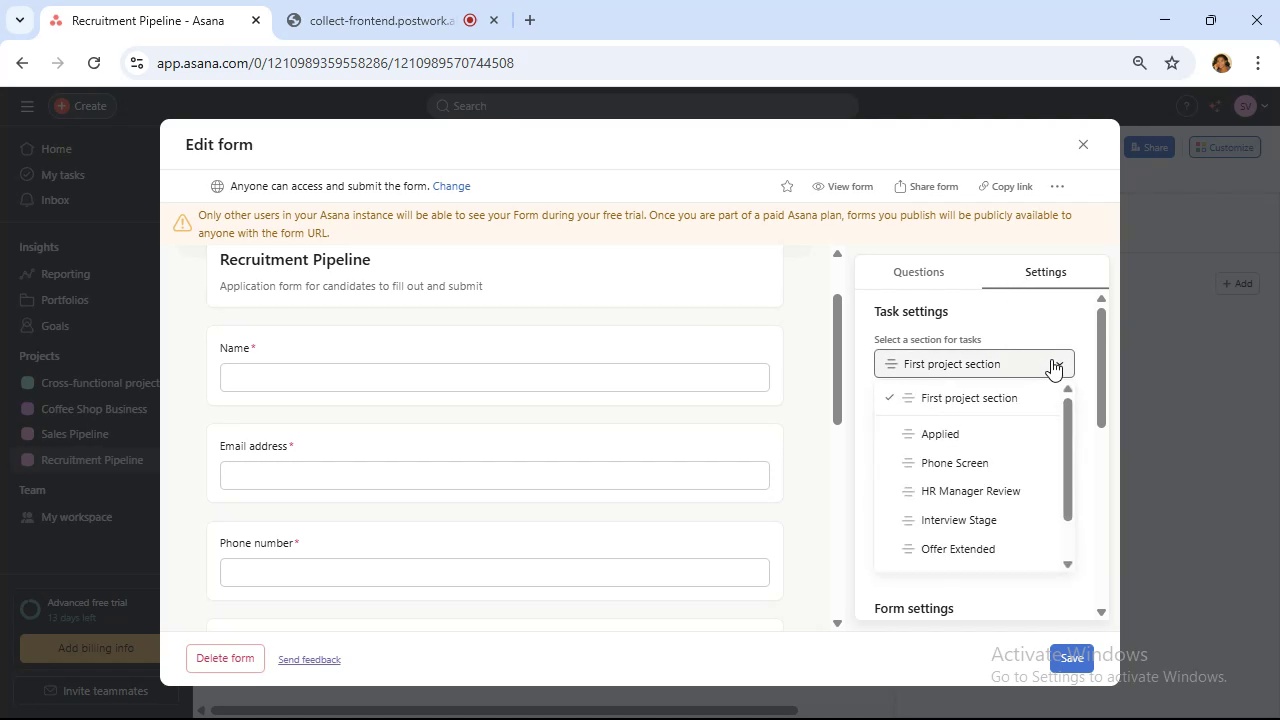 
left_click([1051, 355])
 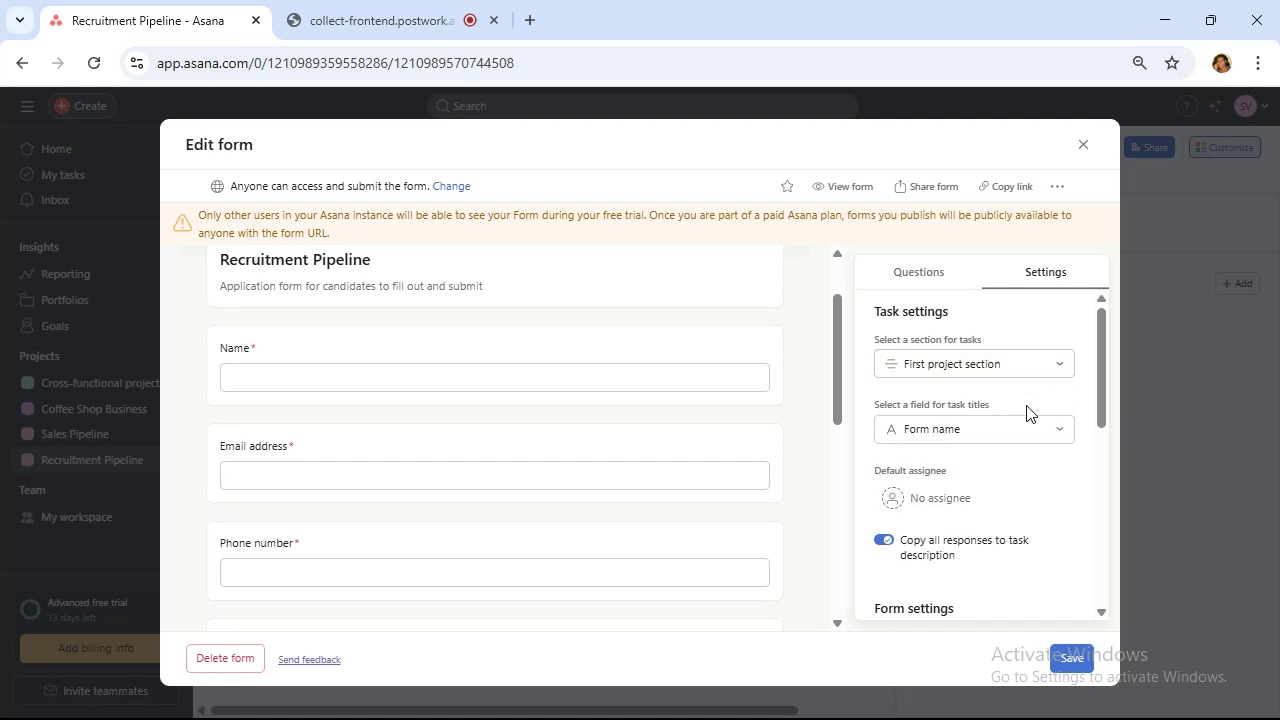 
wait(5.08)
 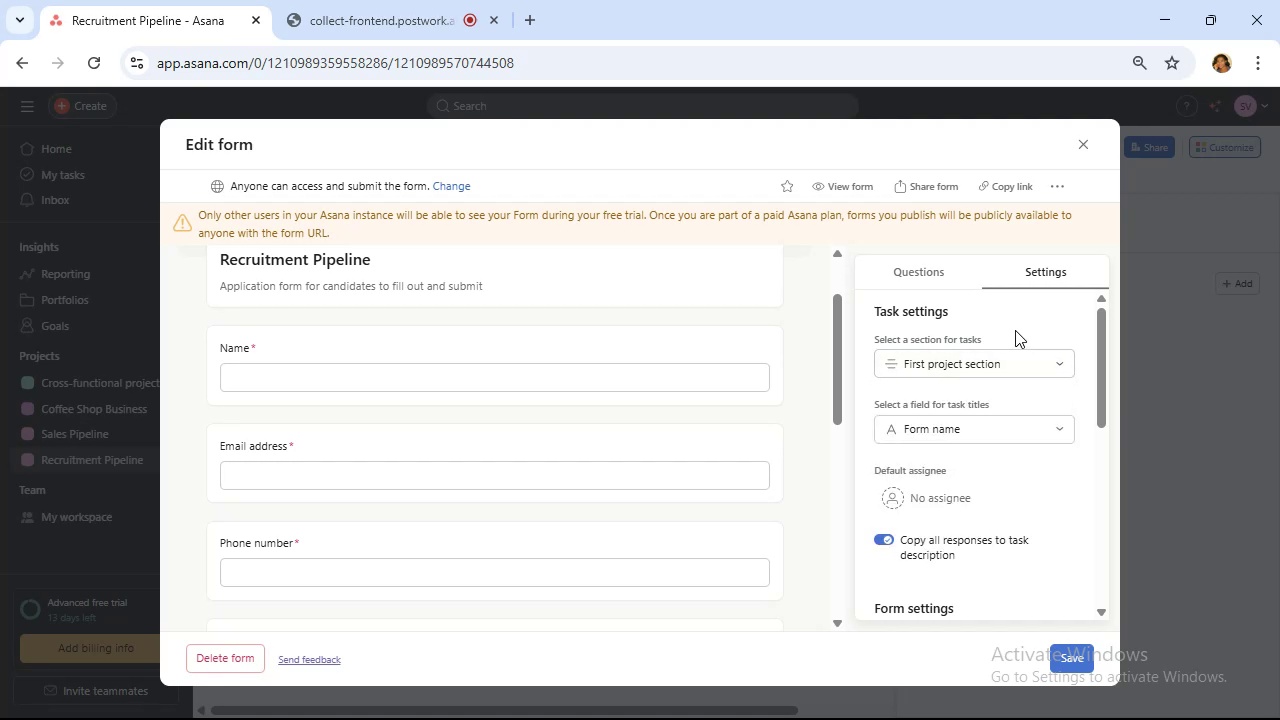 
left_click([1039, 430])
 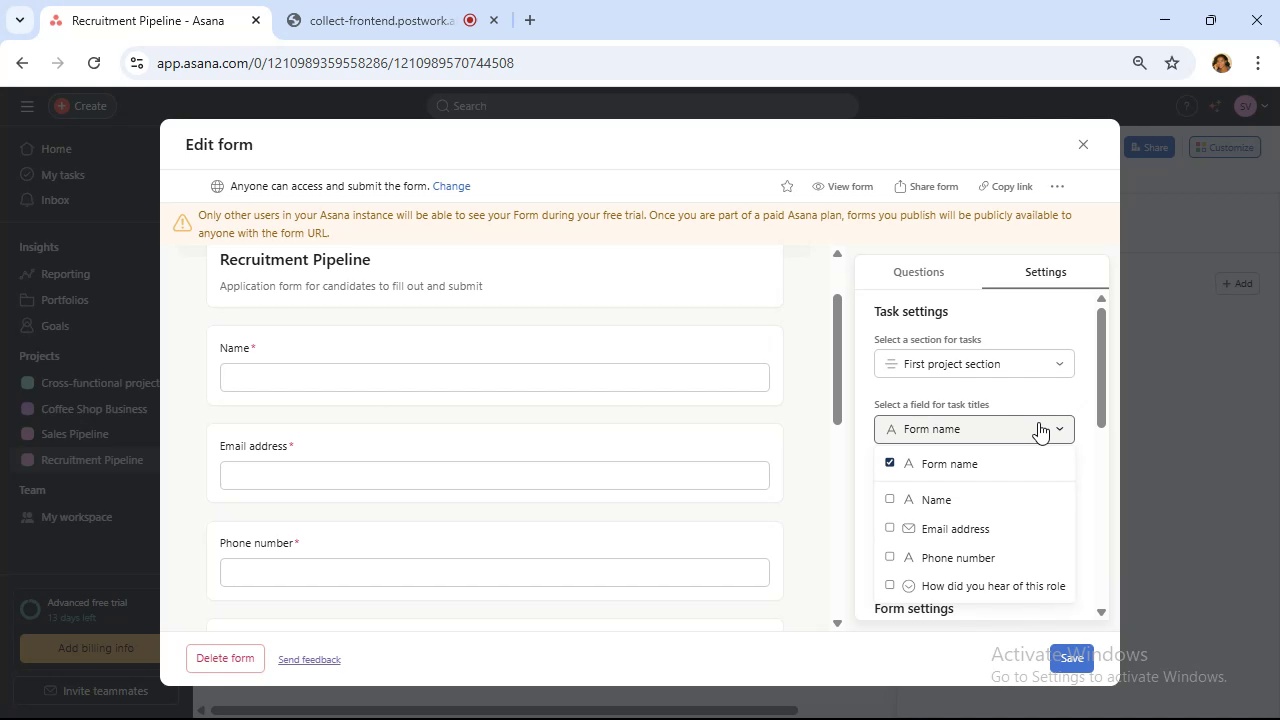 
left_click([1038, 422])
 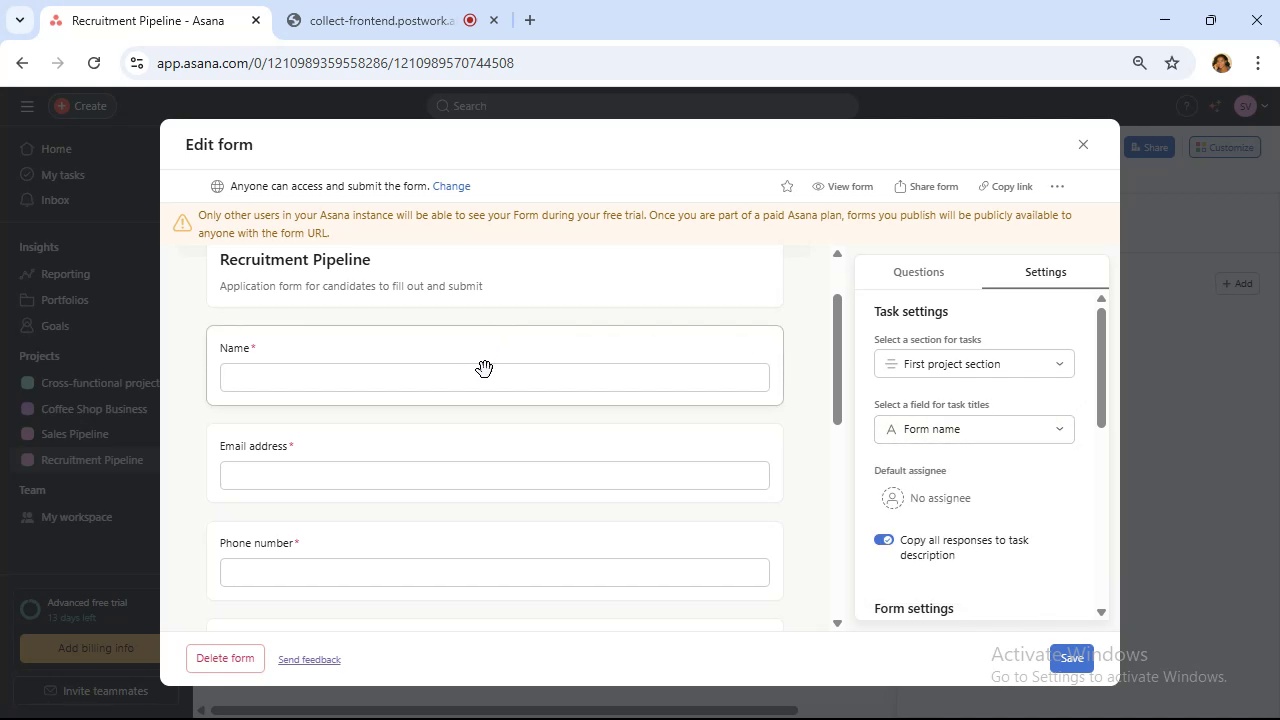 
scroll: coordinate [493, 362], scroll_direction: up, amount: 3.0
 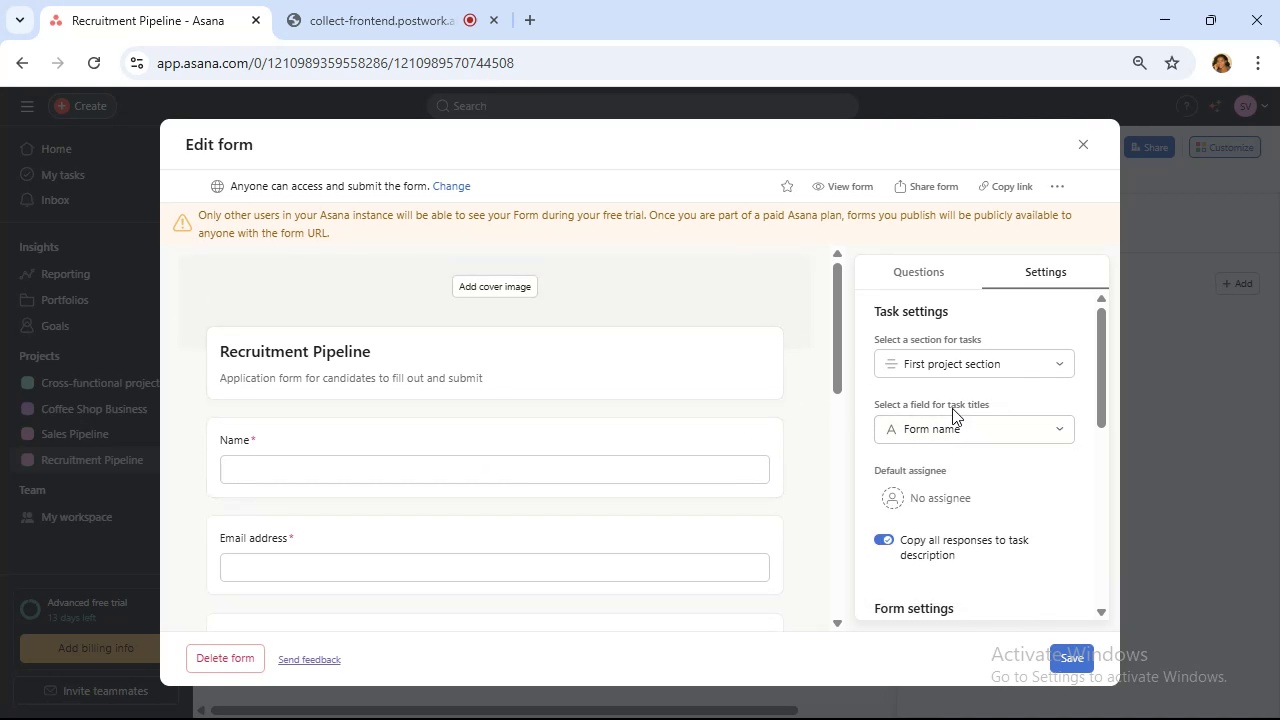 
wait(5.17)
 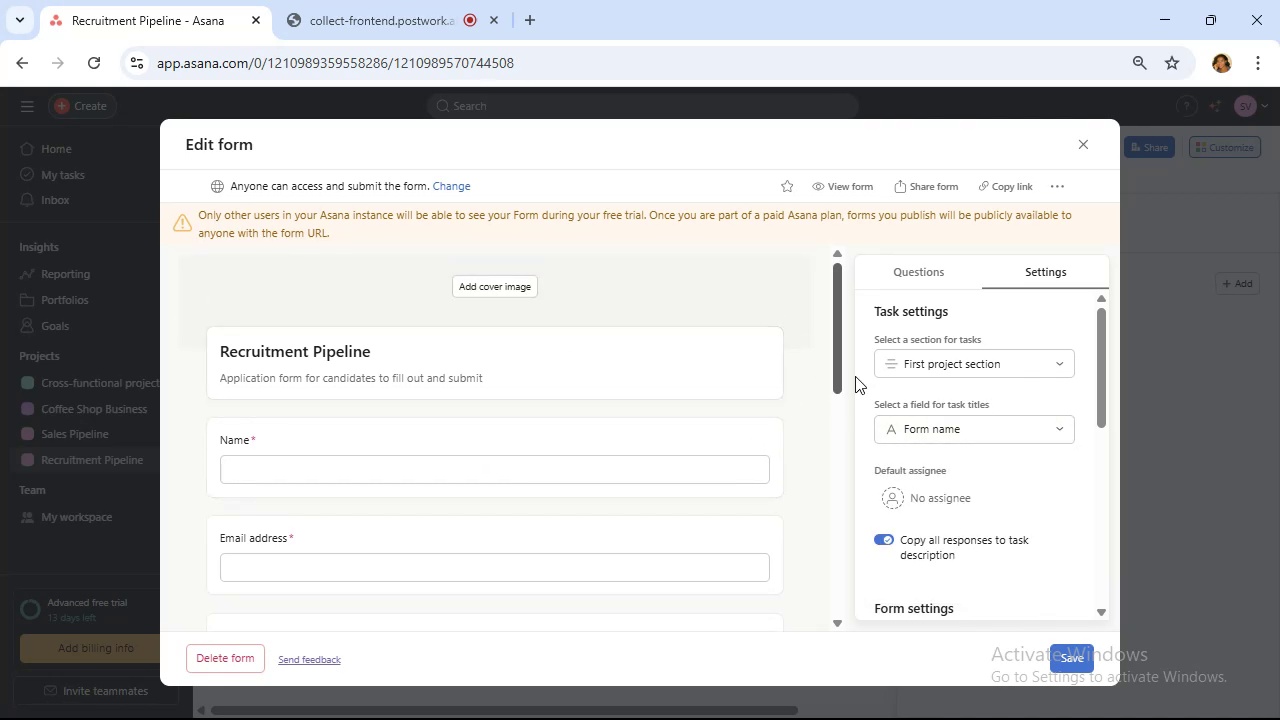 
scroll: coordinate [949, 398], scroll_direction: down, amount: 4.0
 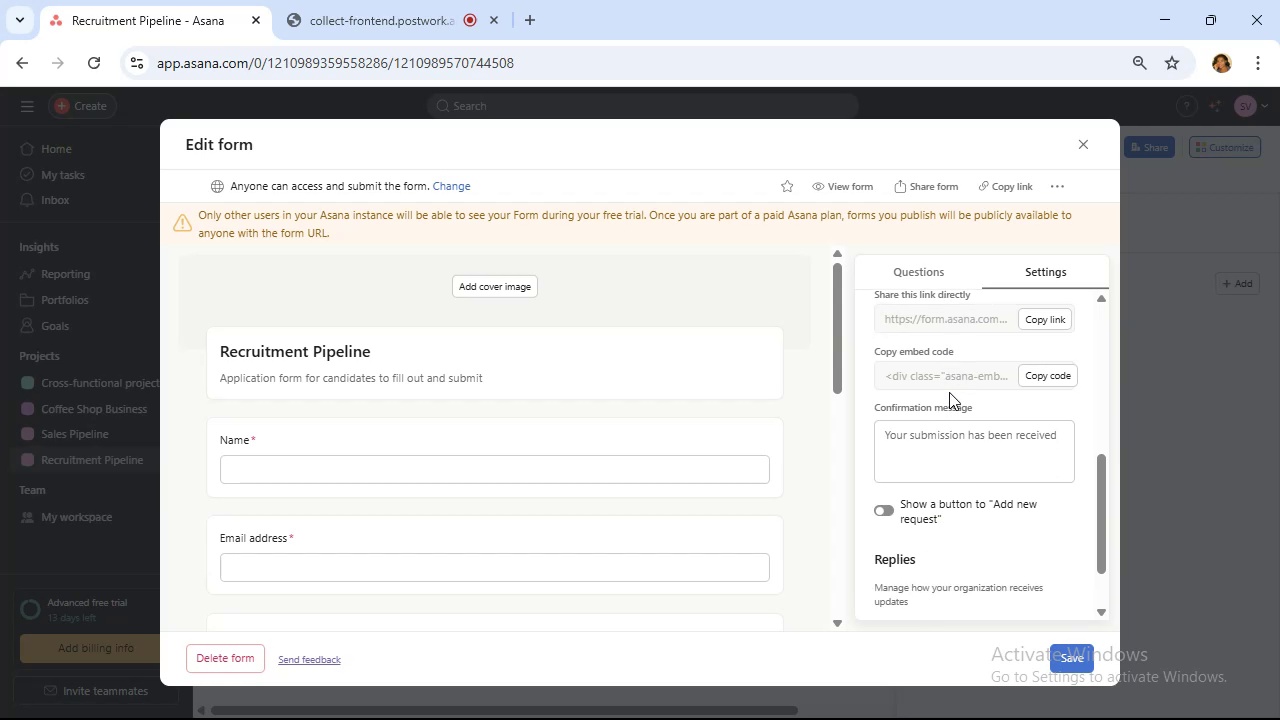 
wait(10.52)
 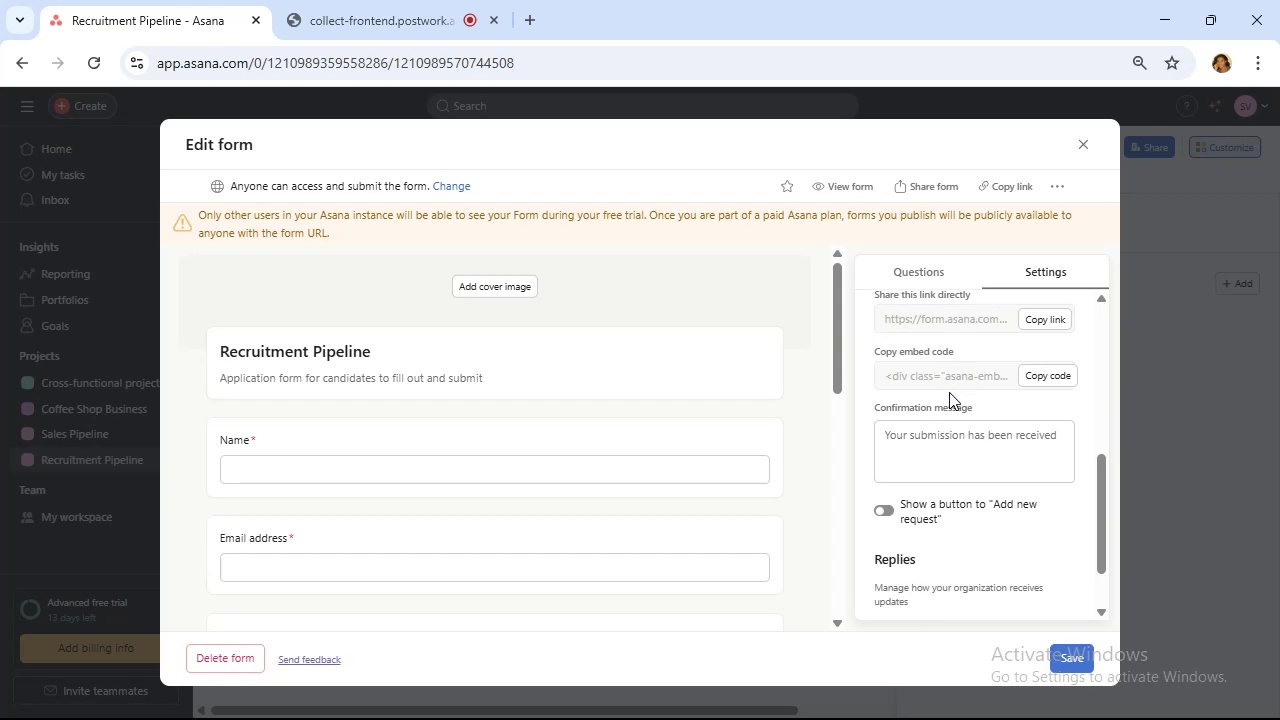 
scroll: coordinate [949, 387], scroll_direction: up, amount: 6.0
 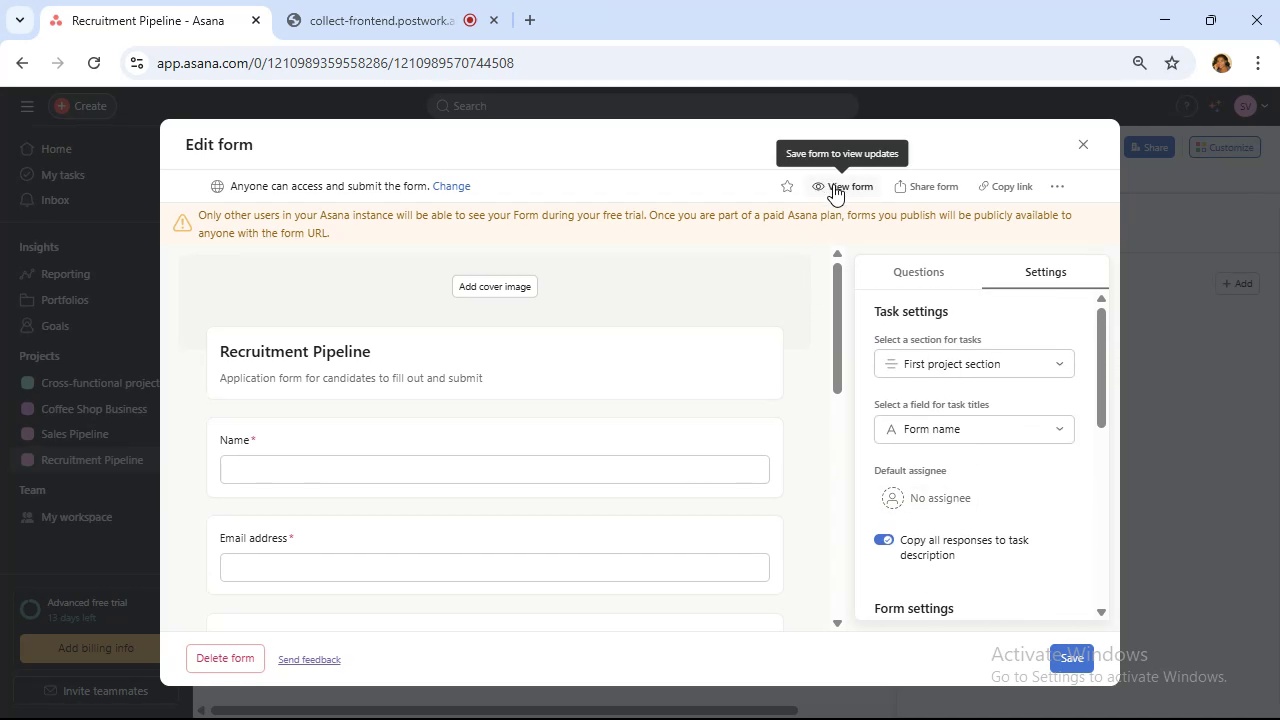 
wait(6.52)
 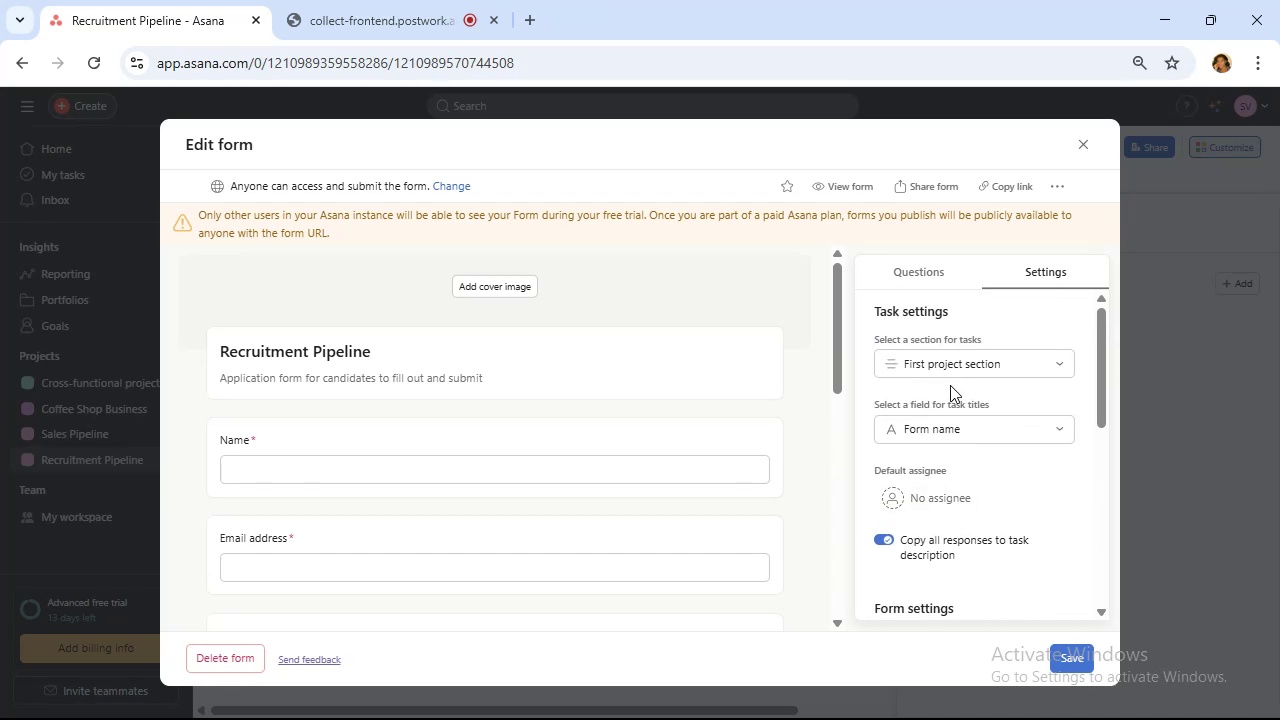 
left_click_drag(start_coordinate=[1074, 662], to_coordinate=[1069, 658])
 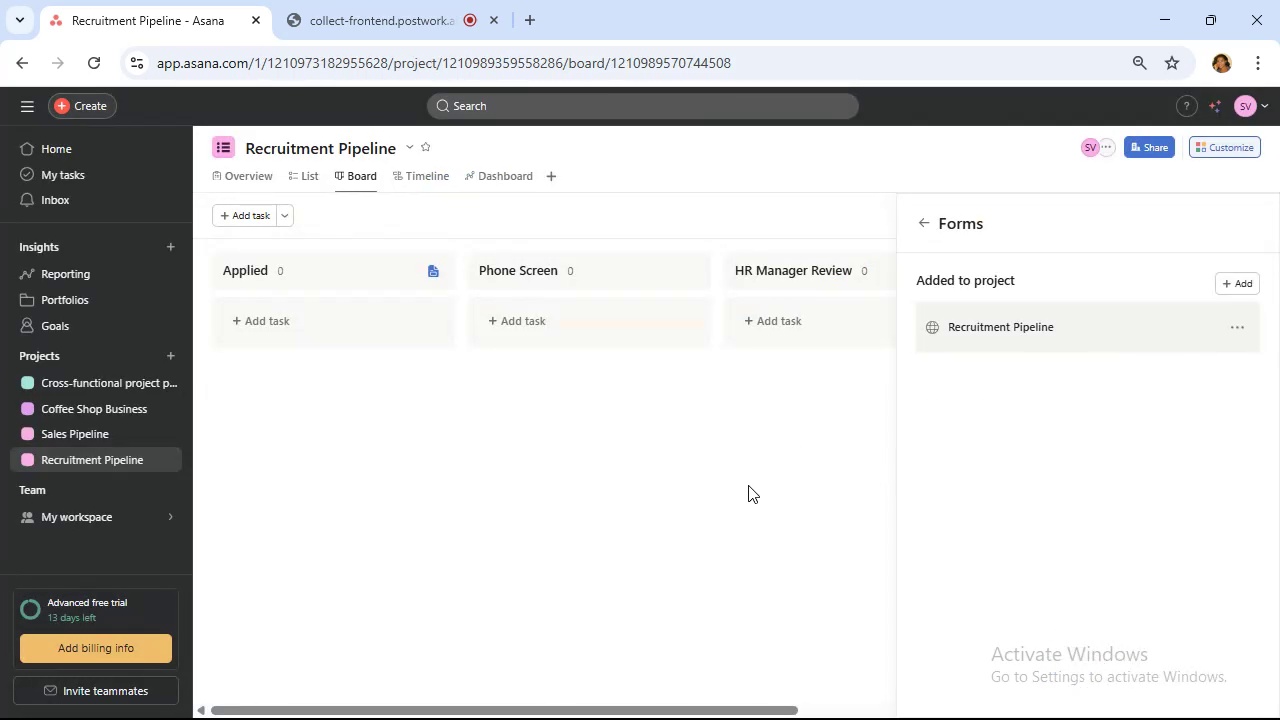 
wait(7.0)
 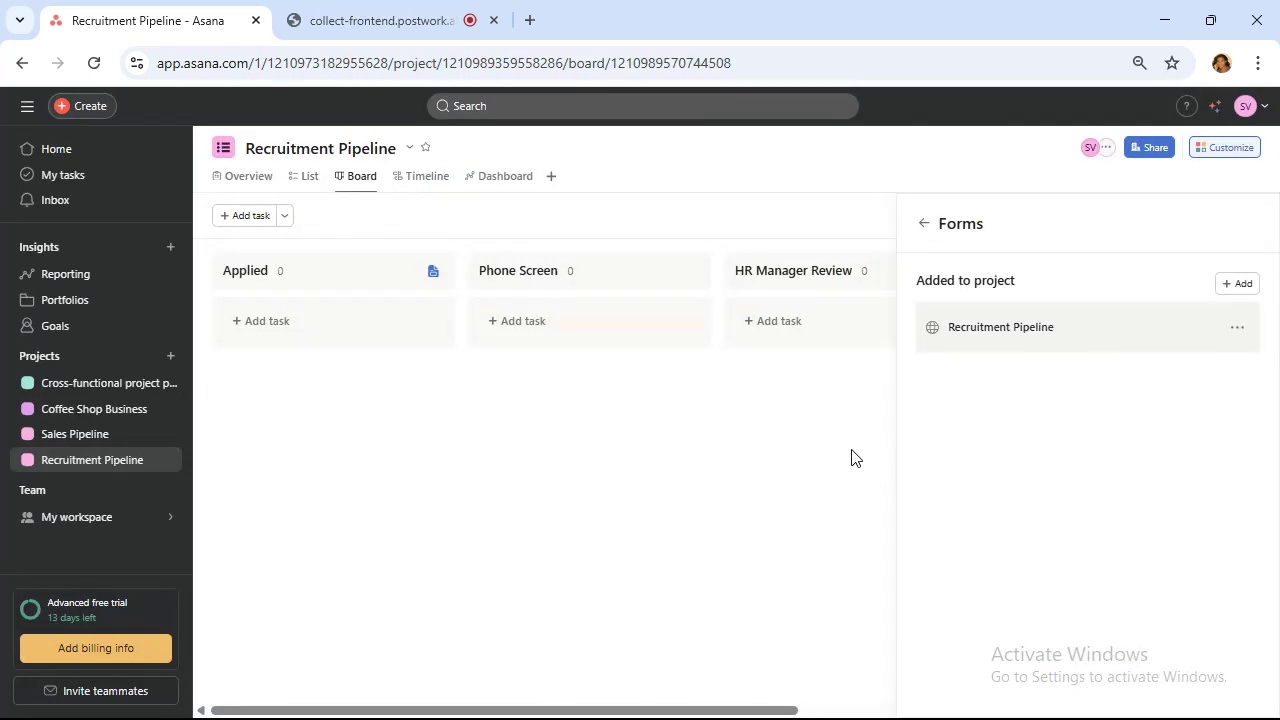 
left_click([924, 225])
 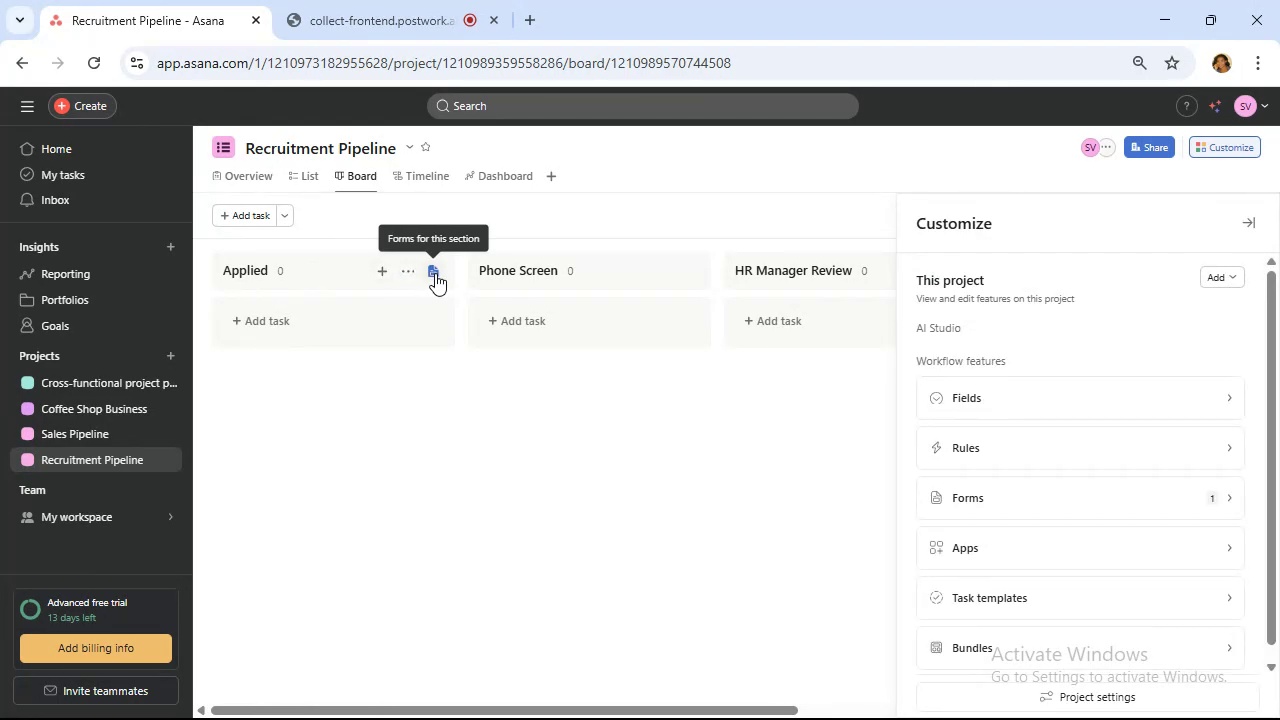 
wait(5.28)
 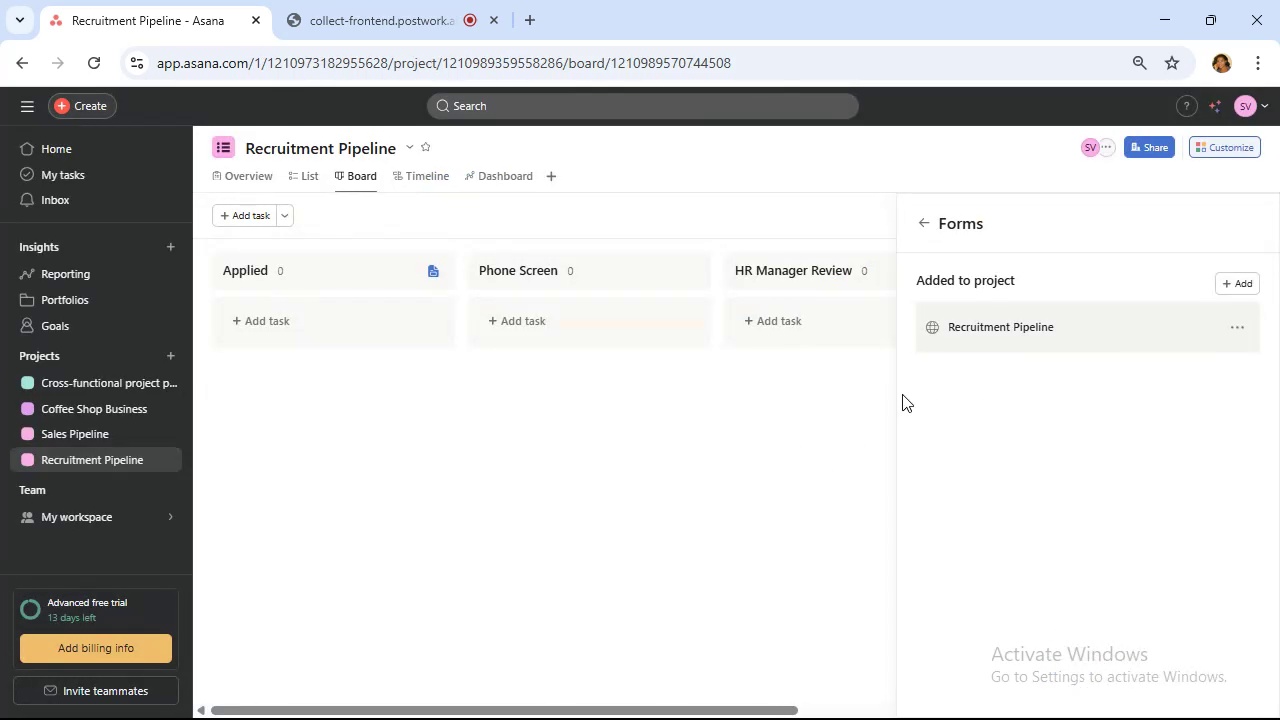 
left_click([435, 273])
 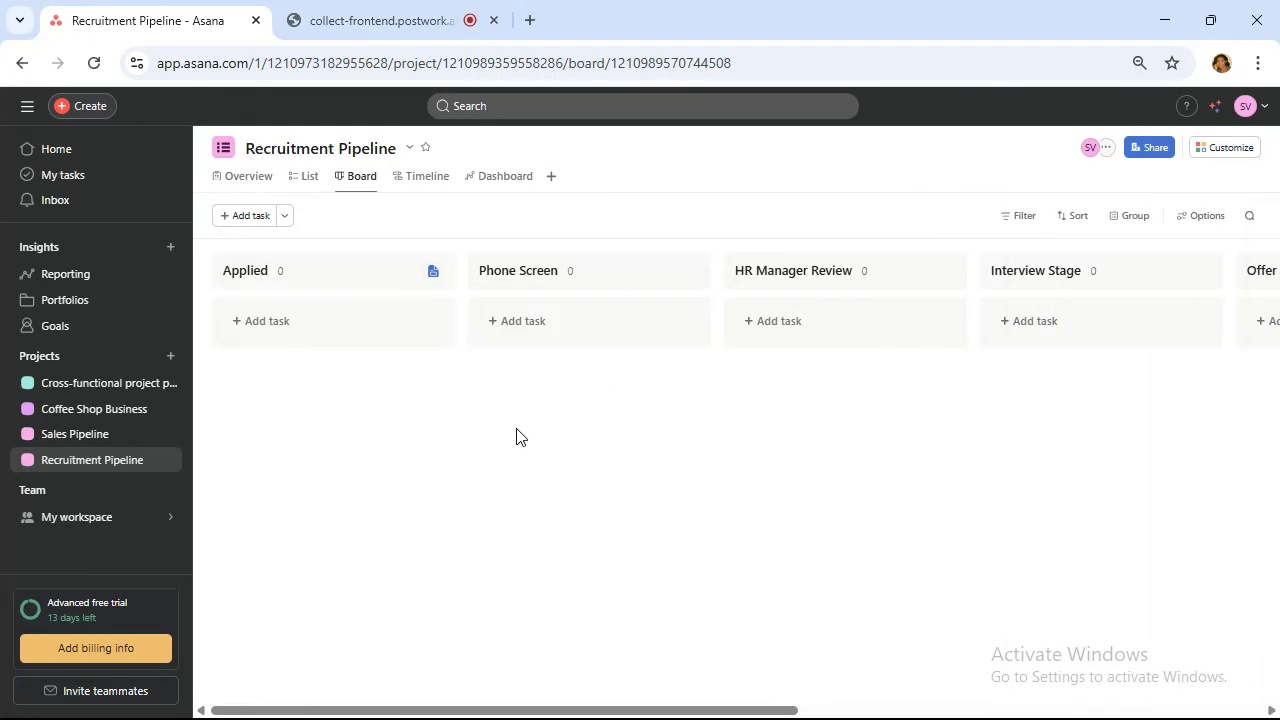 
wait(6.83)
 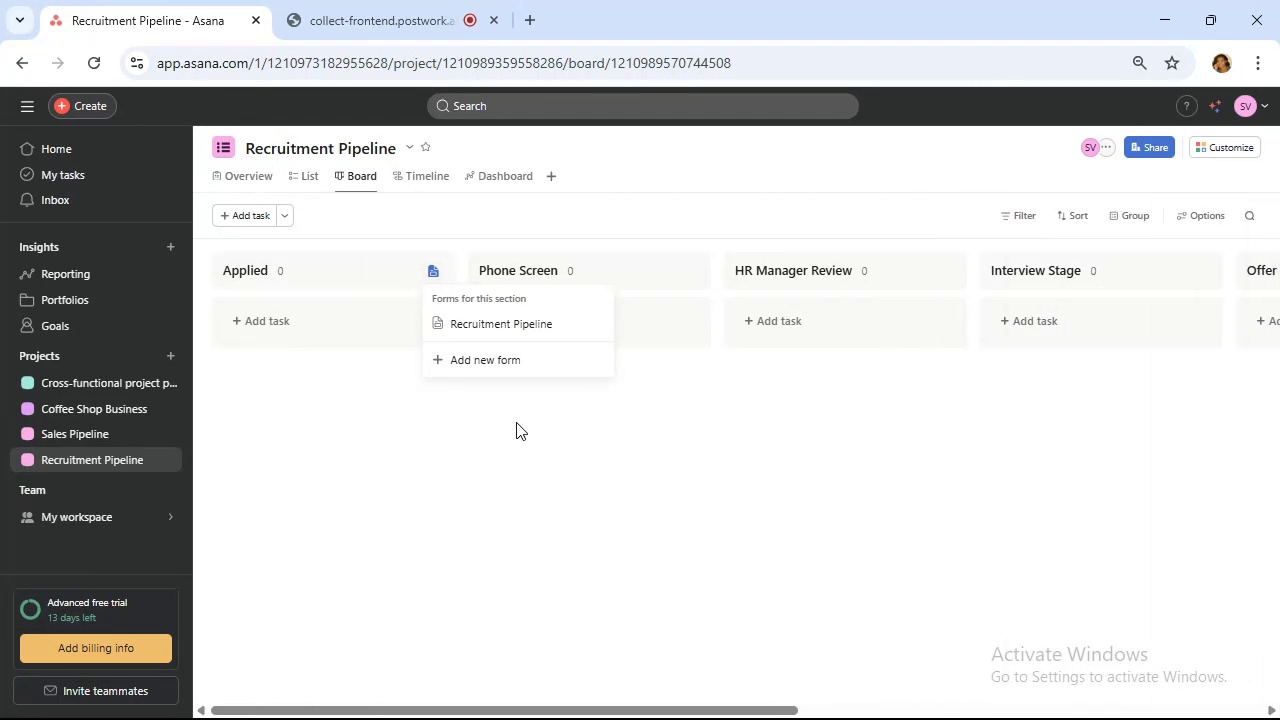 
left_click([434, 279])
 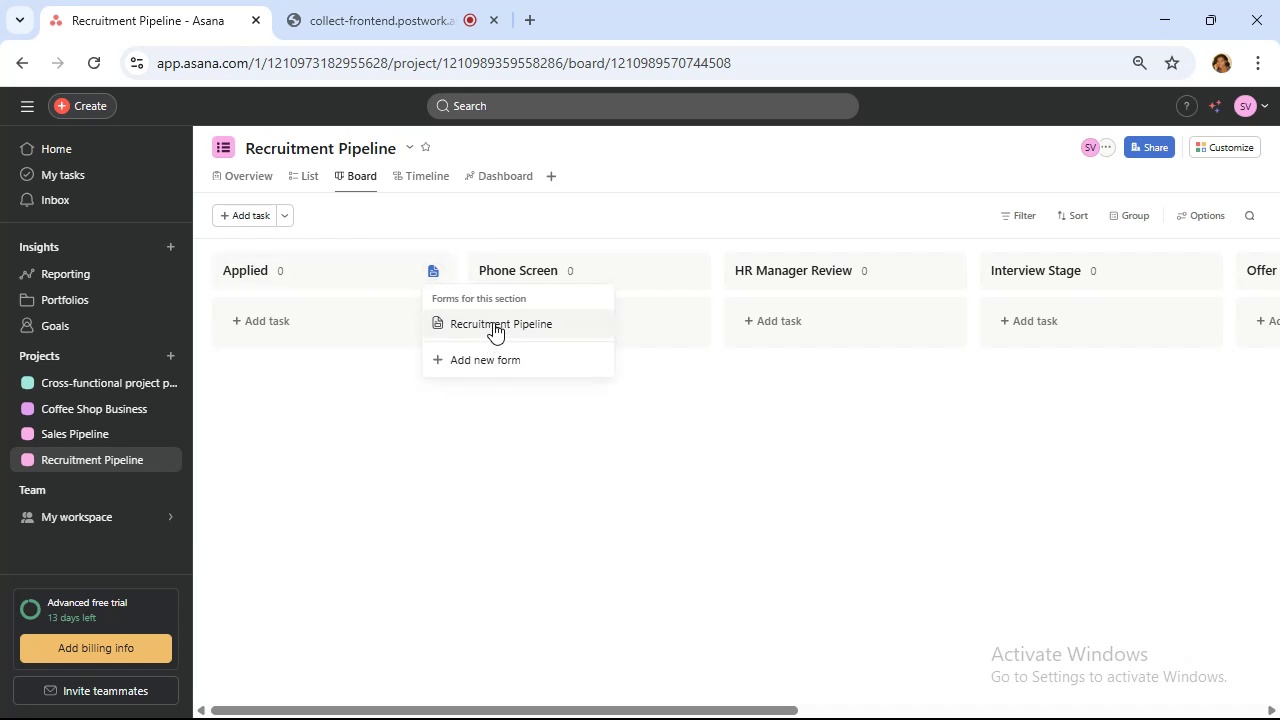 
left_click([493, 322])
 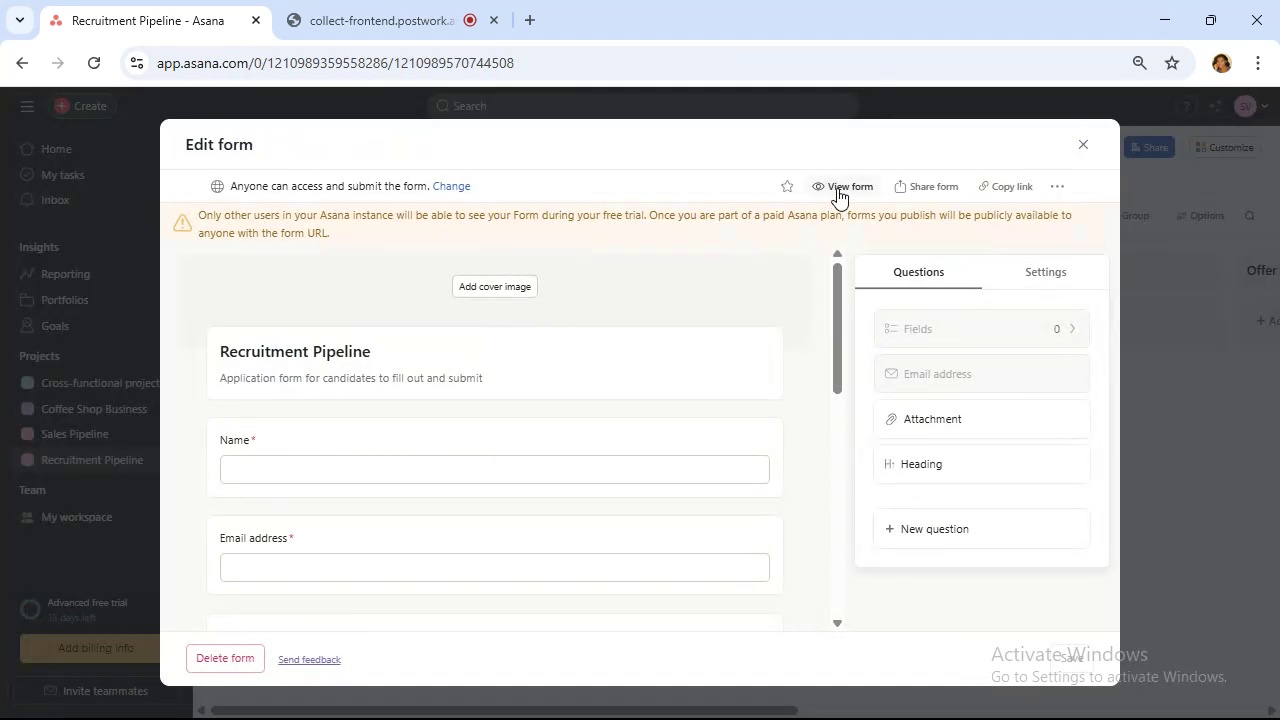 
left_click([837, 188])
 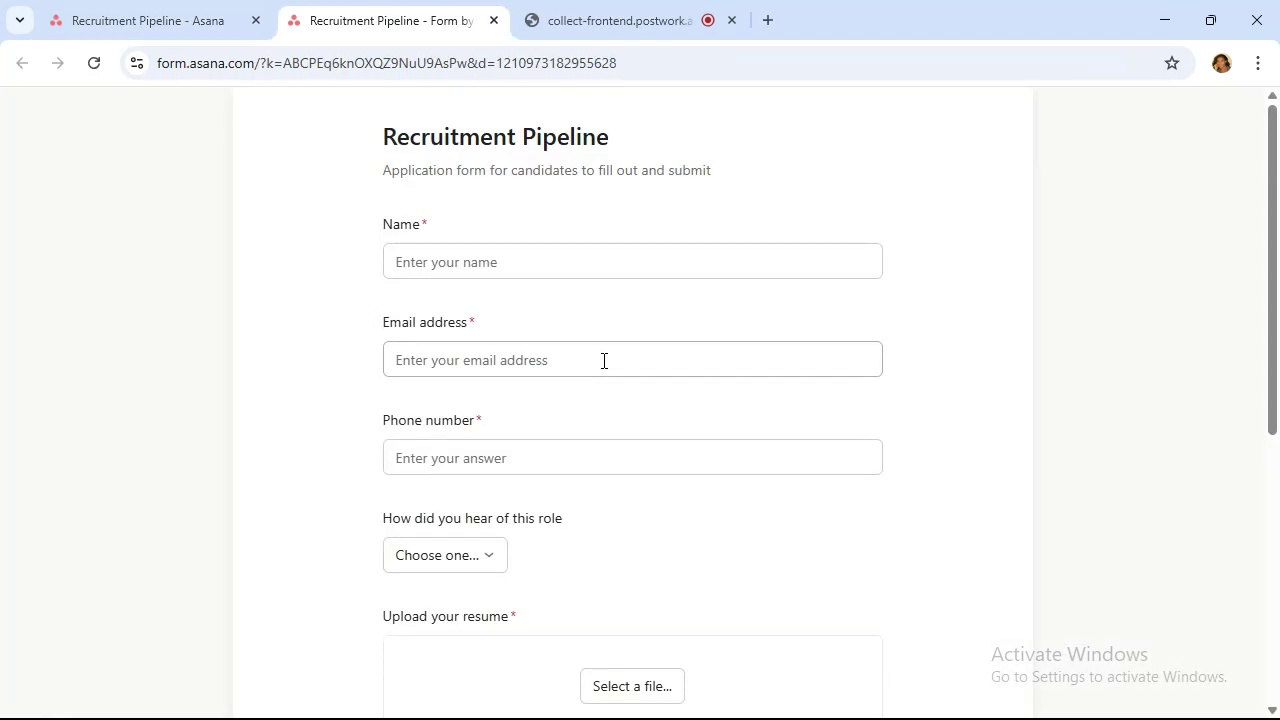 
scroll: coordinate [608, 353], scroll_direction: down, amount: 7.0
 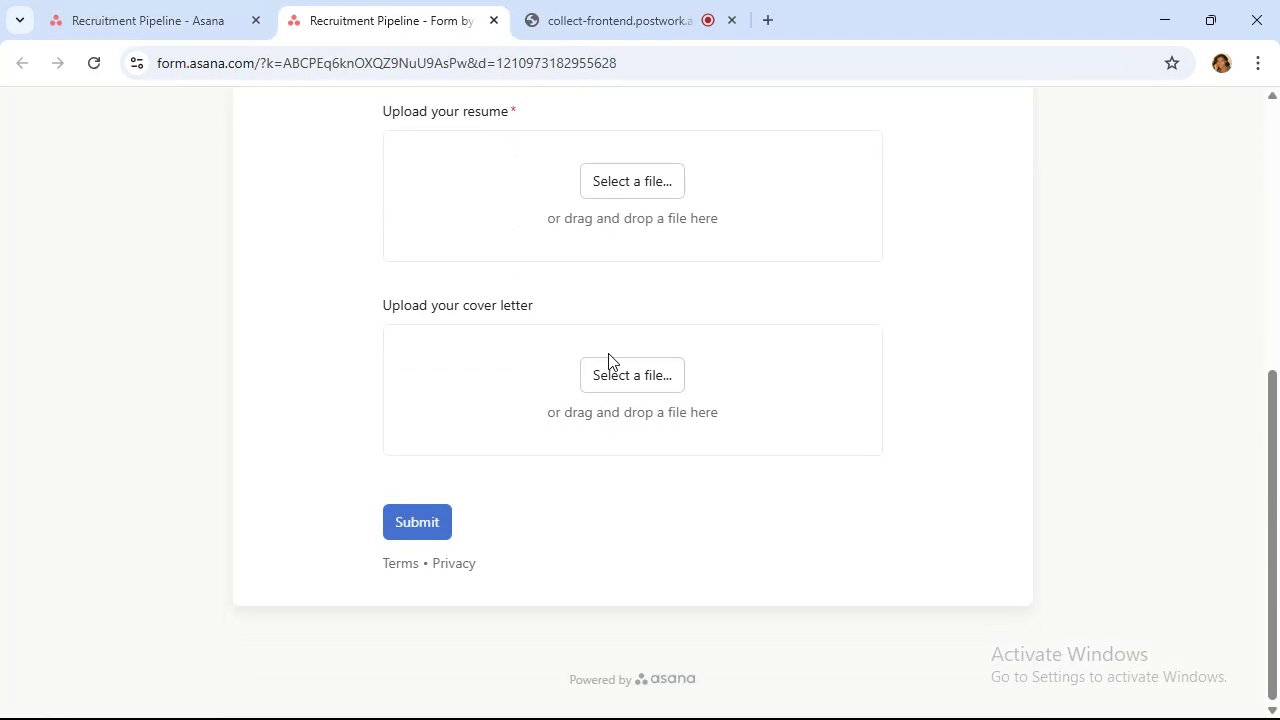 
scroll: coordinate [608, 353], scroll_direction: up, amount: 5.0
 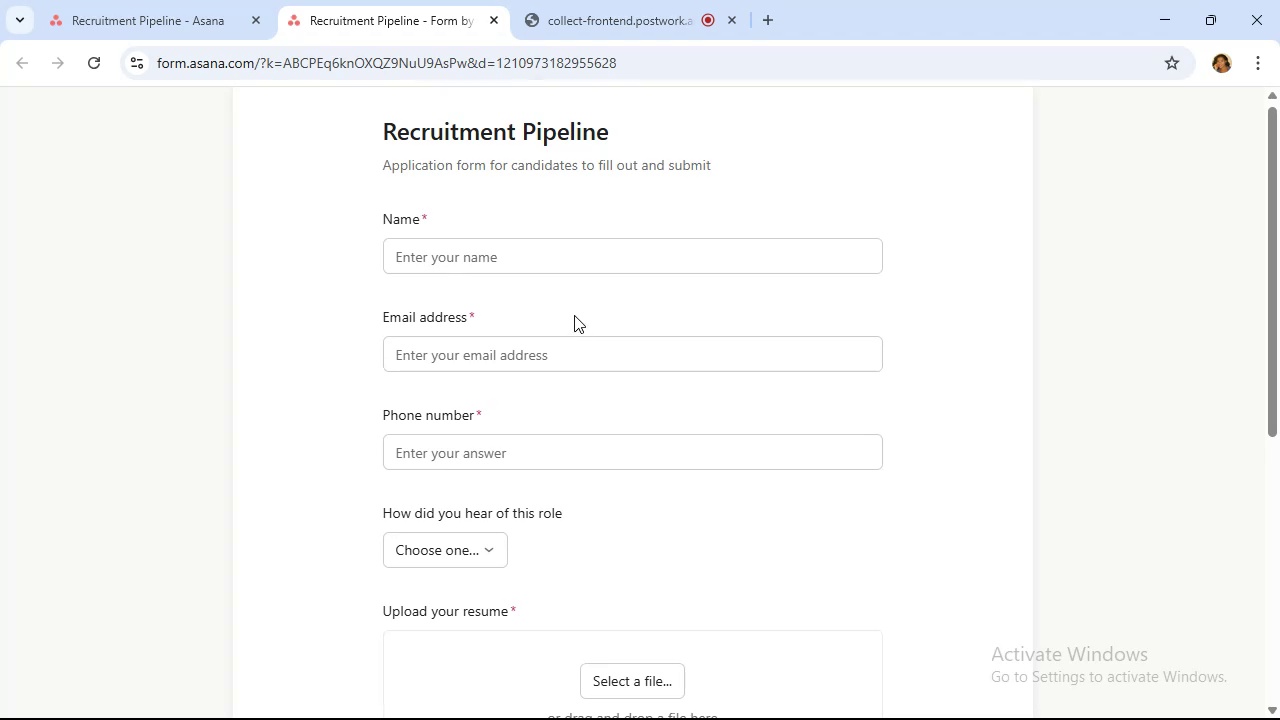 
mouse_move([552, 304])
 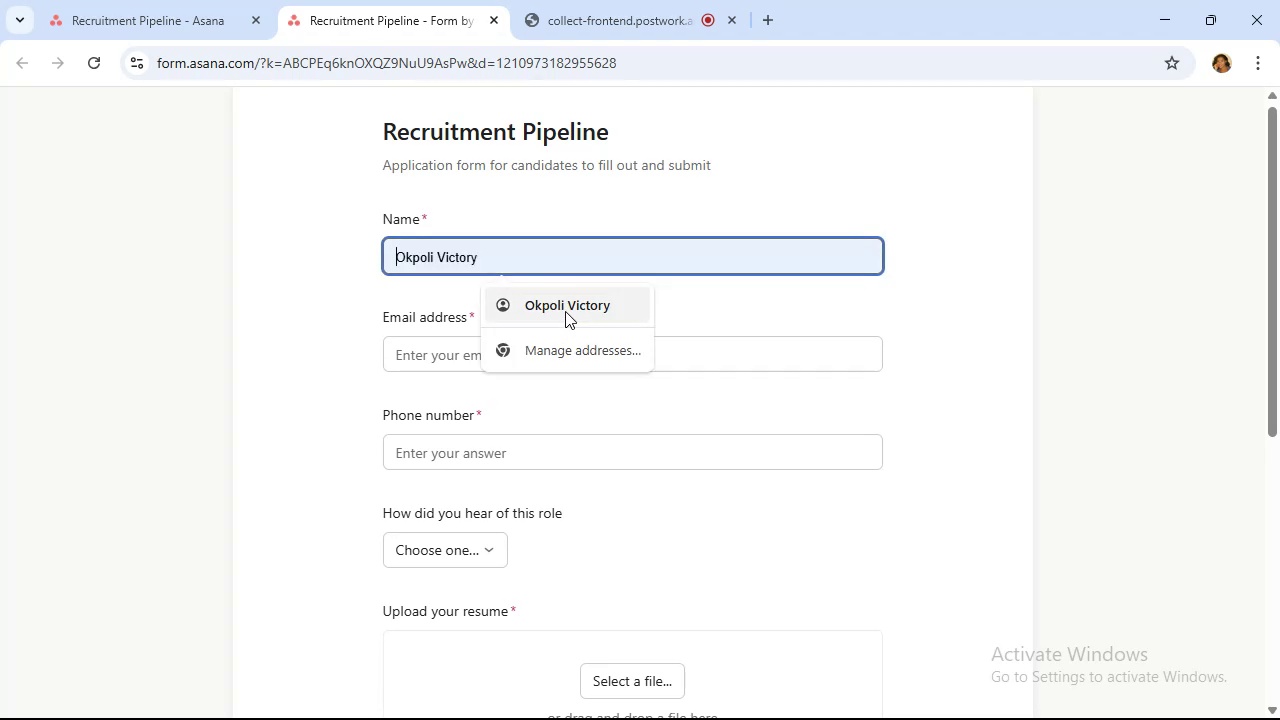 
left_click([565, 311])
 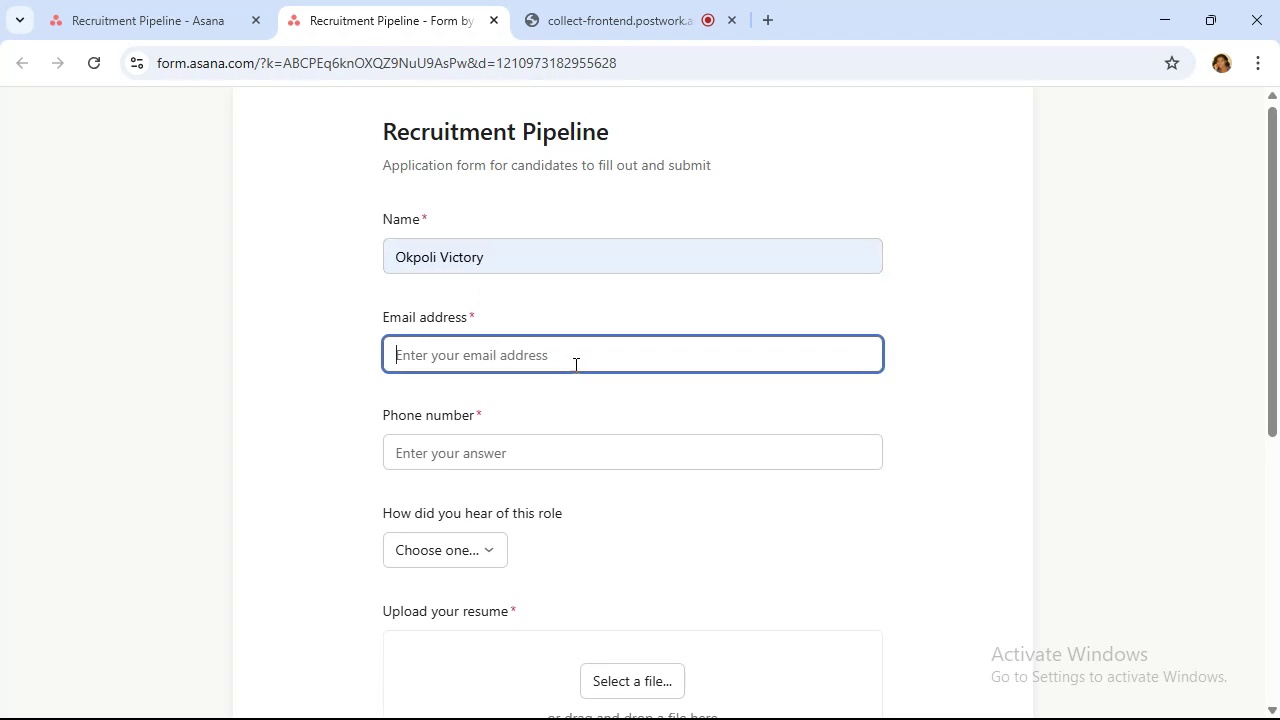 
left_click([574, 365])
 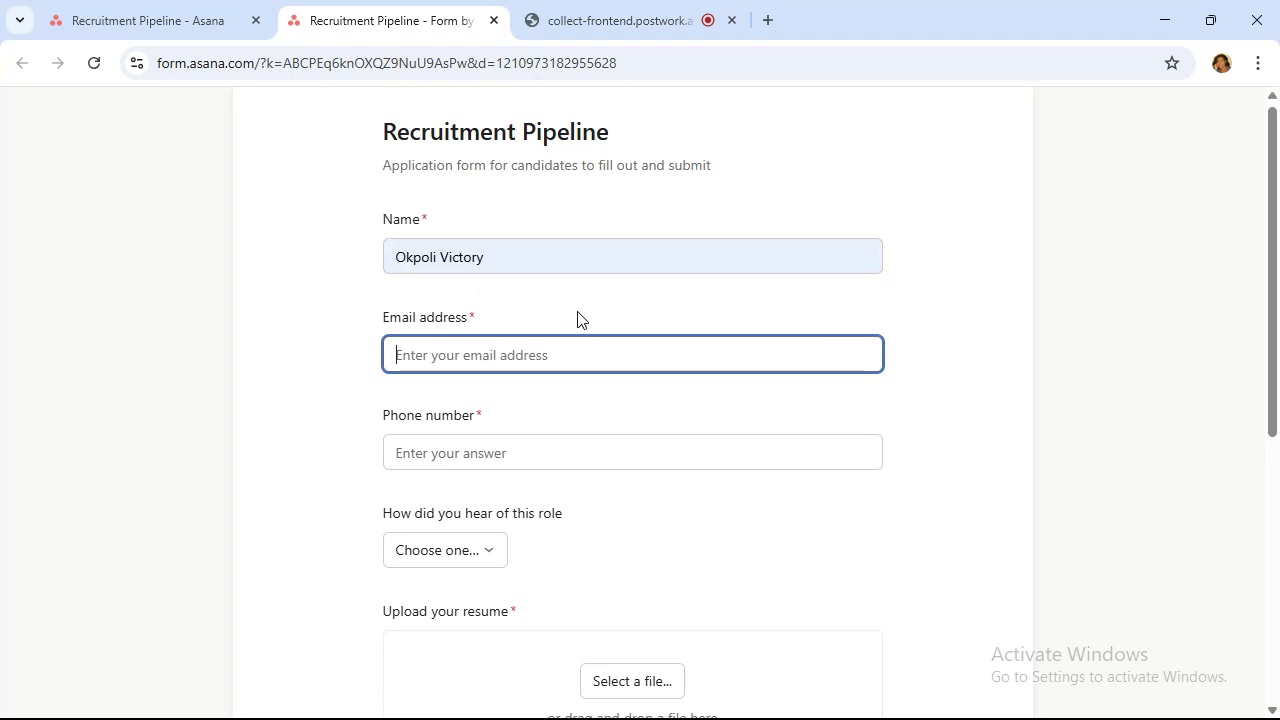 
type(victory~email.com)
 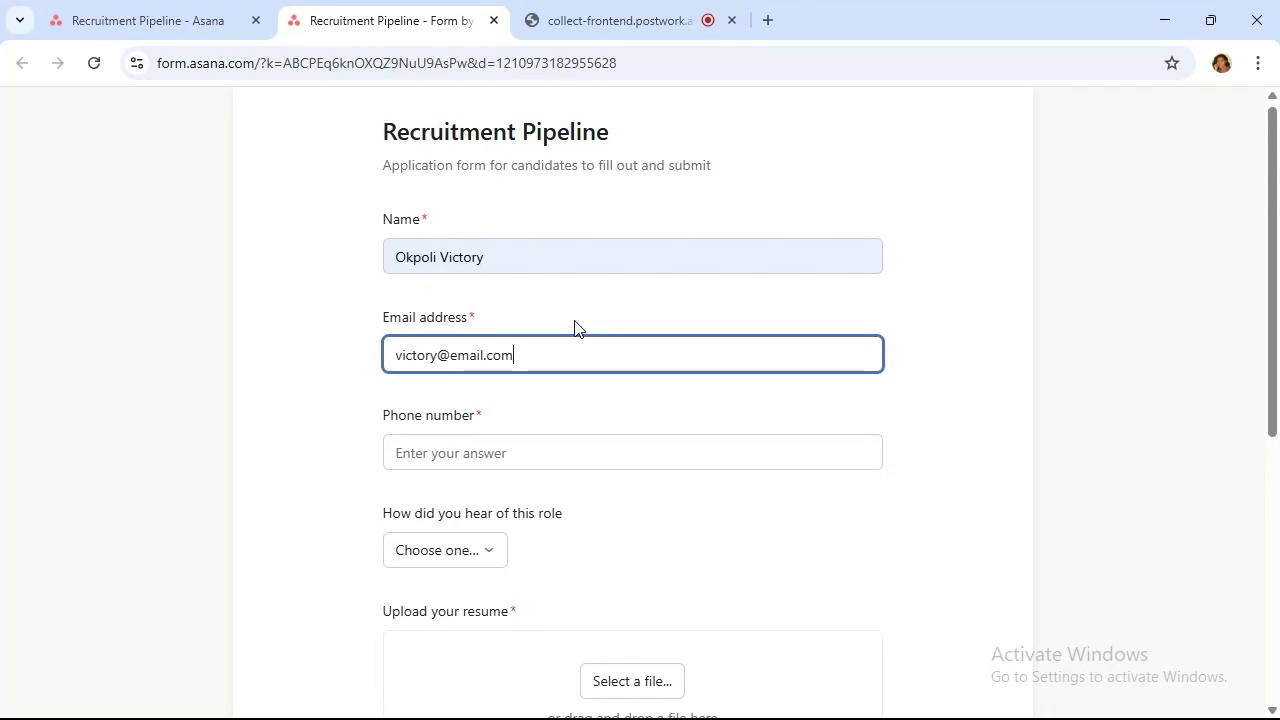 
left_click([582, 445])
 